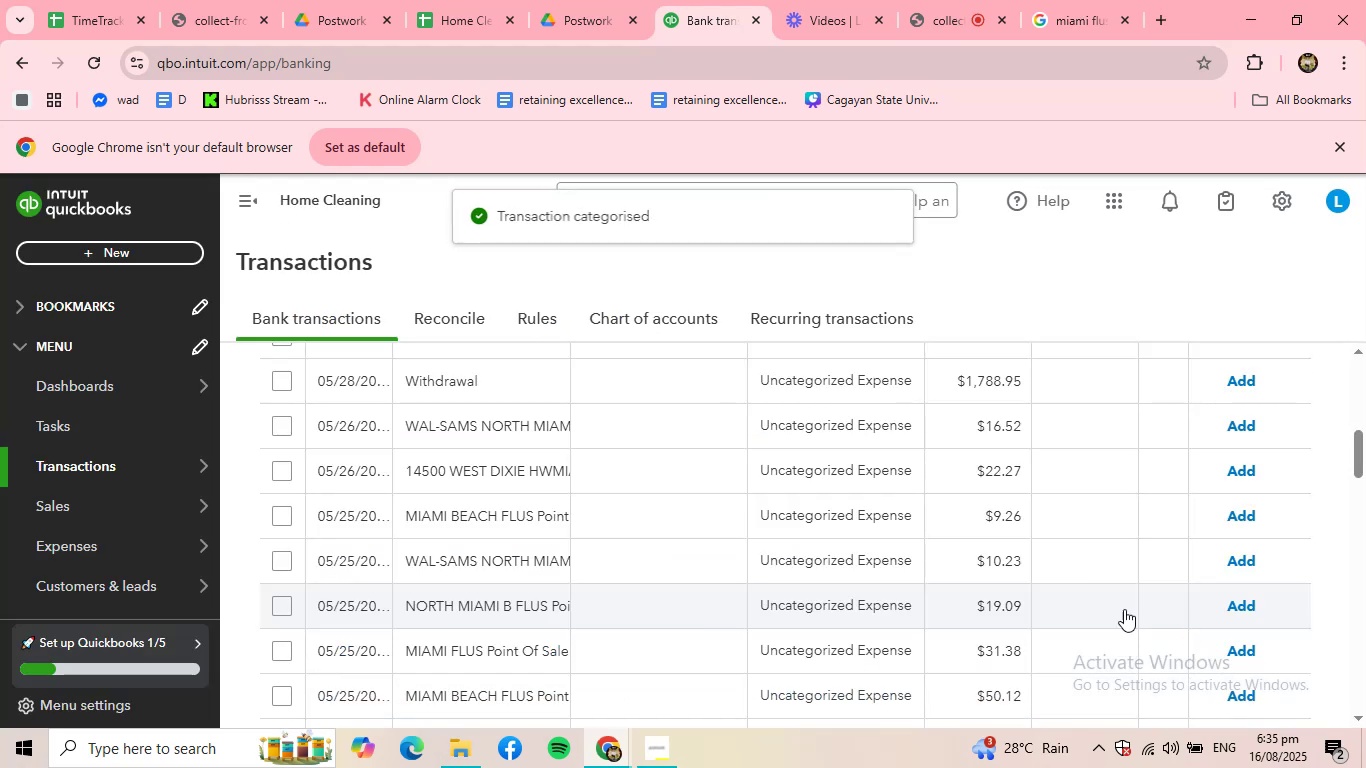 
scroll: coordinate [508, 479], scroll_direction: up, amount: 2.0
 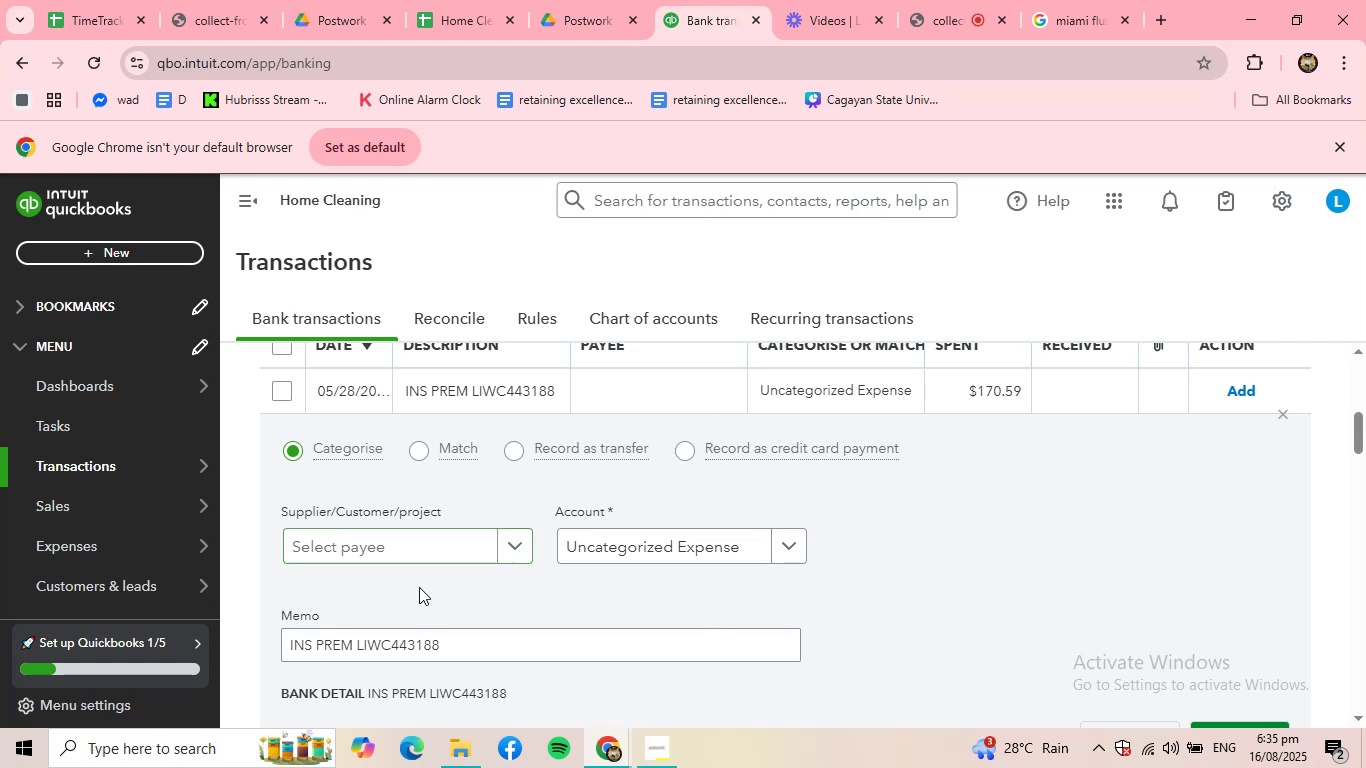 
left_click([454, 542])
 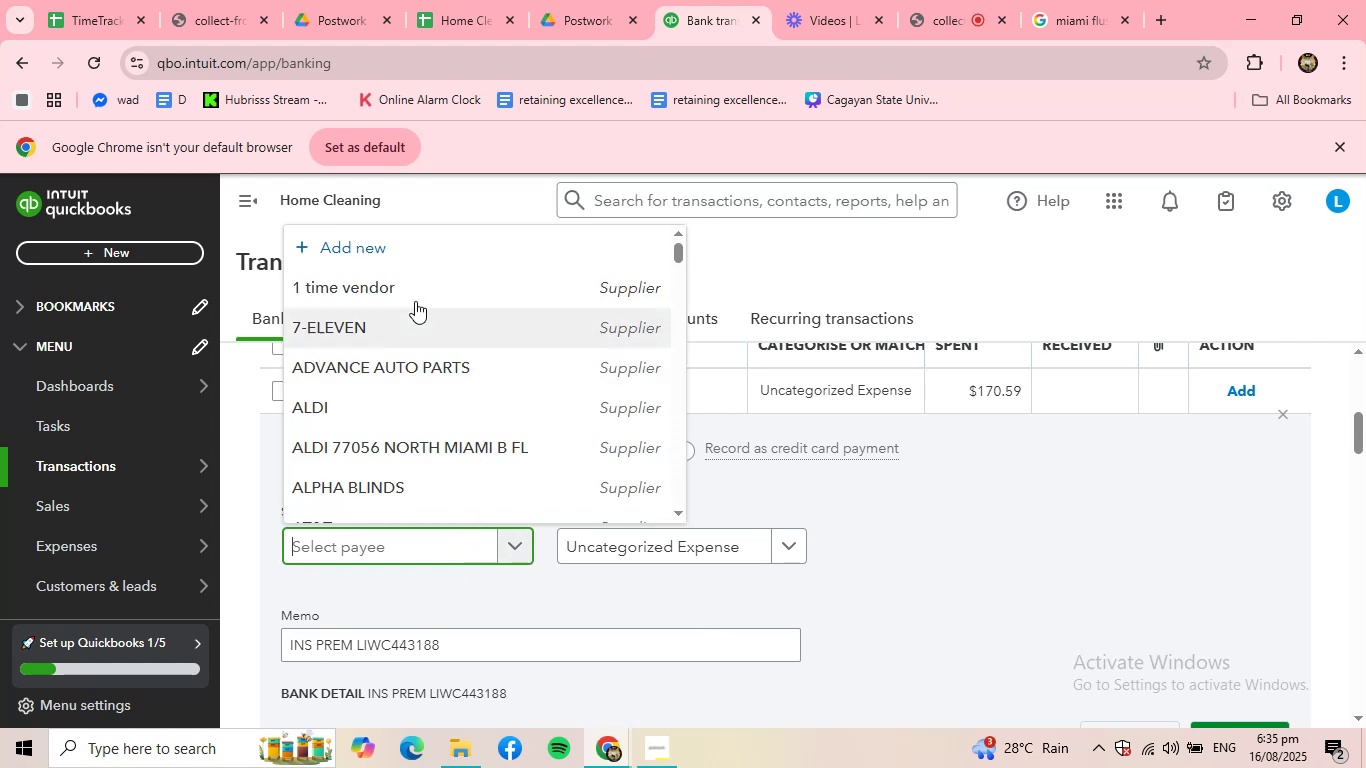 
left_click([352, 256])
 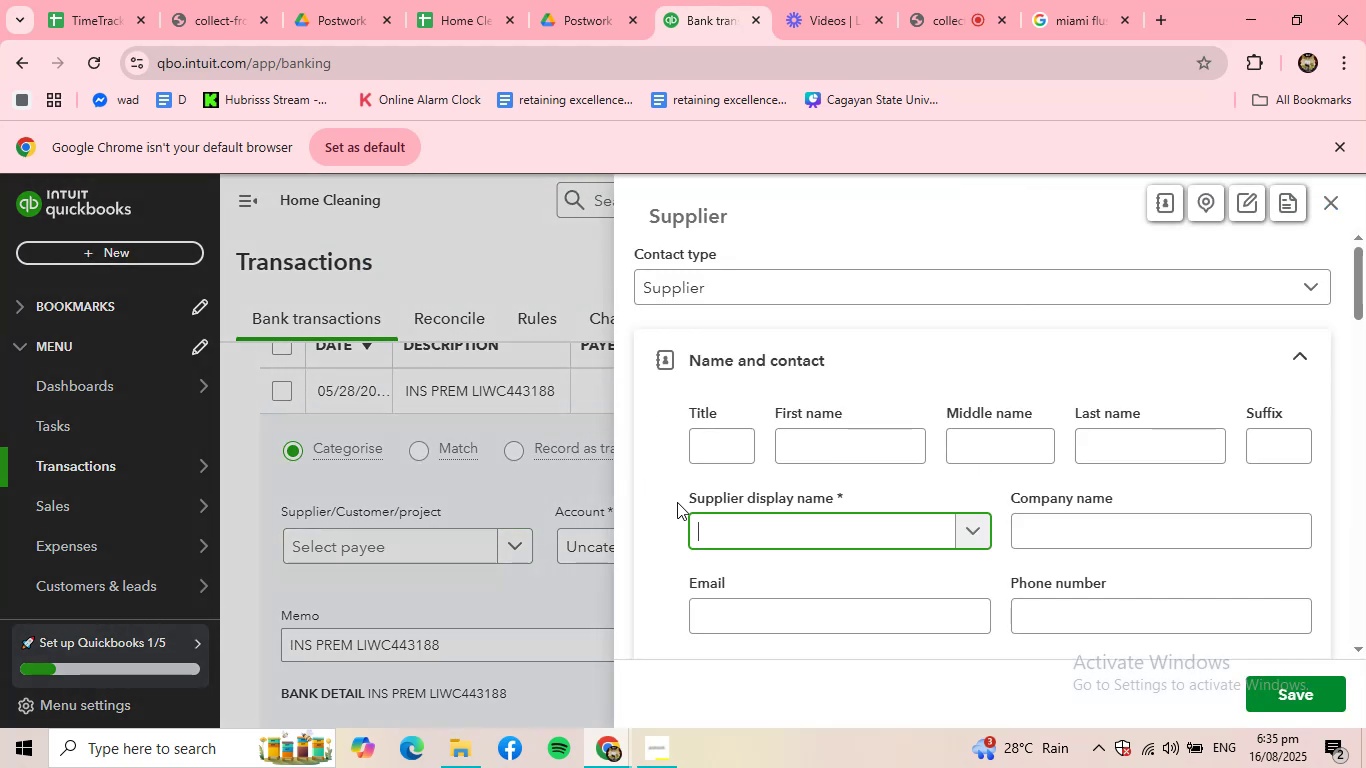 
type(INSURANCE PREM LIWC)
 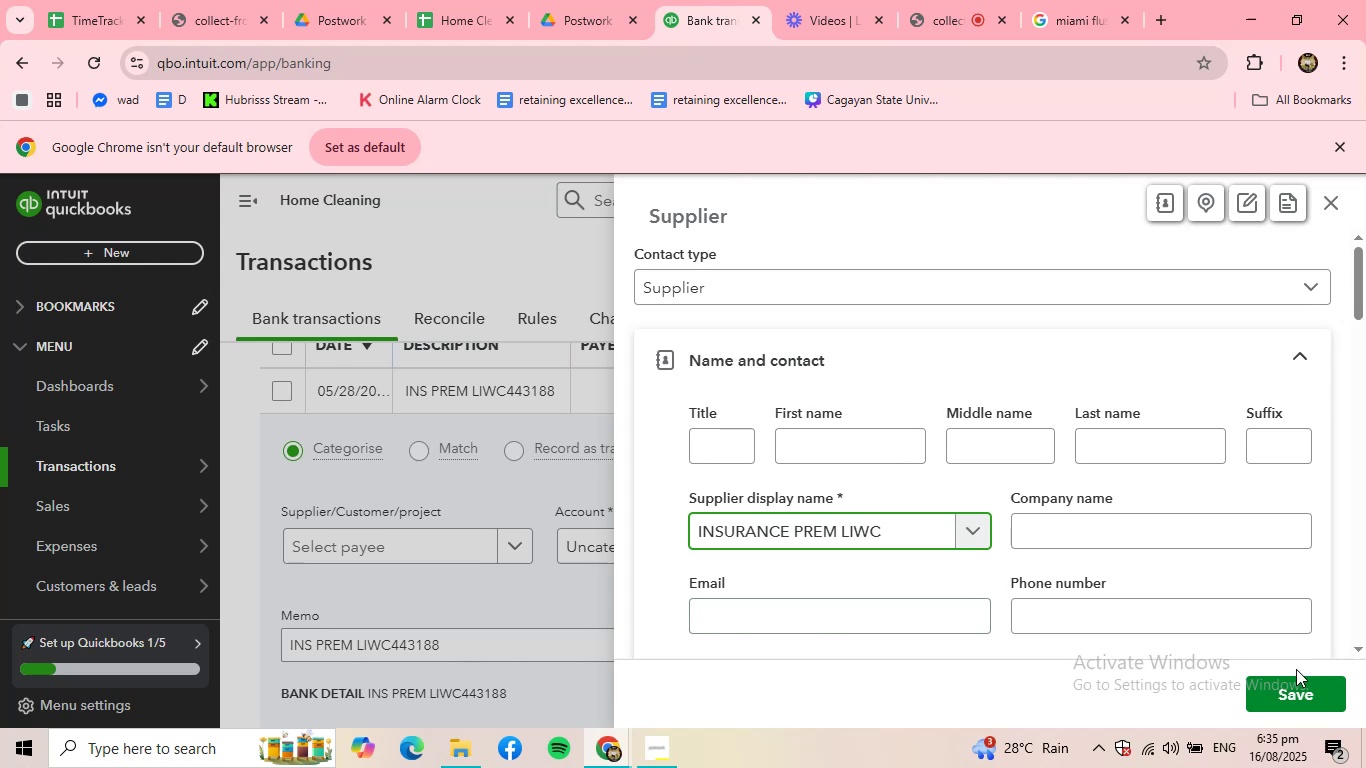 
left_click([1302, 697])
 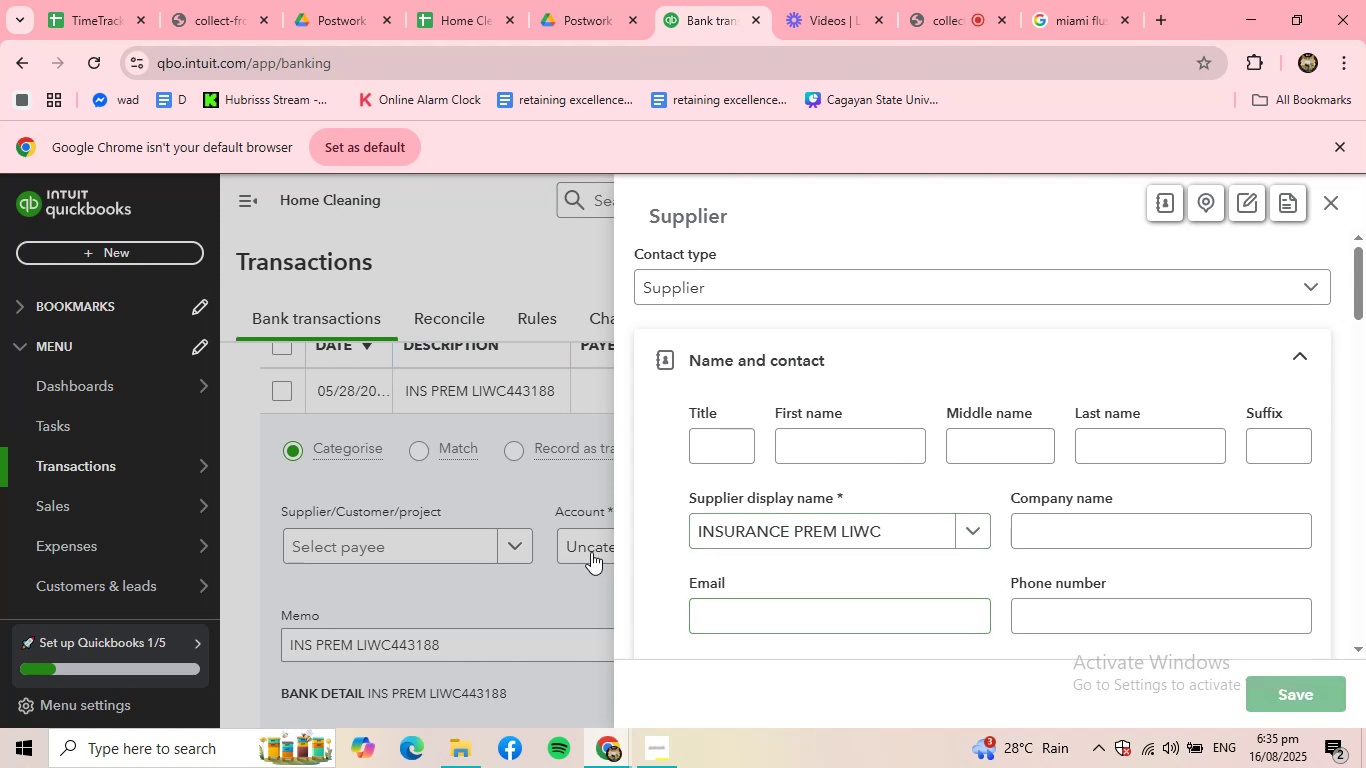 
left_click([591, 551])
 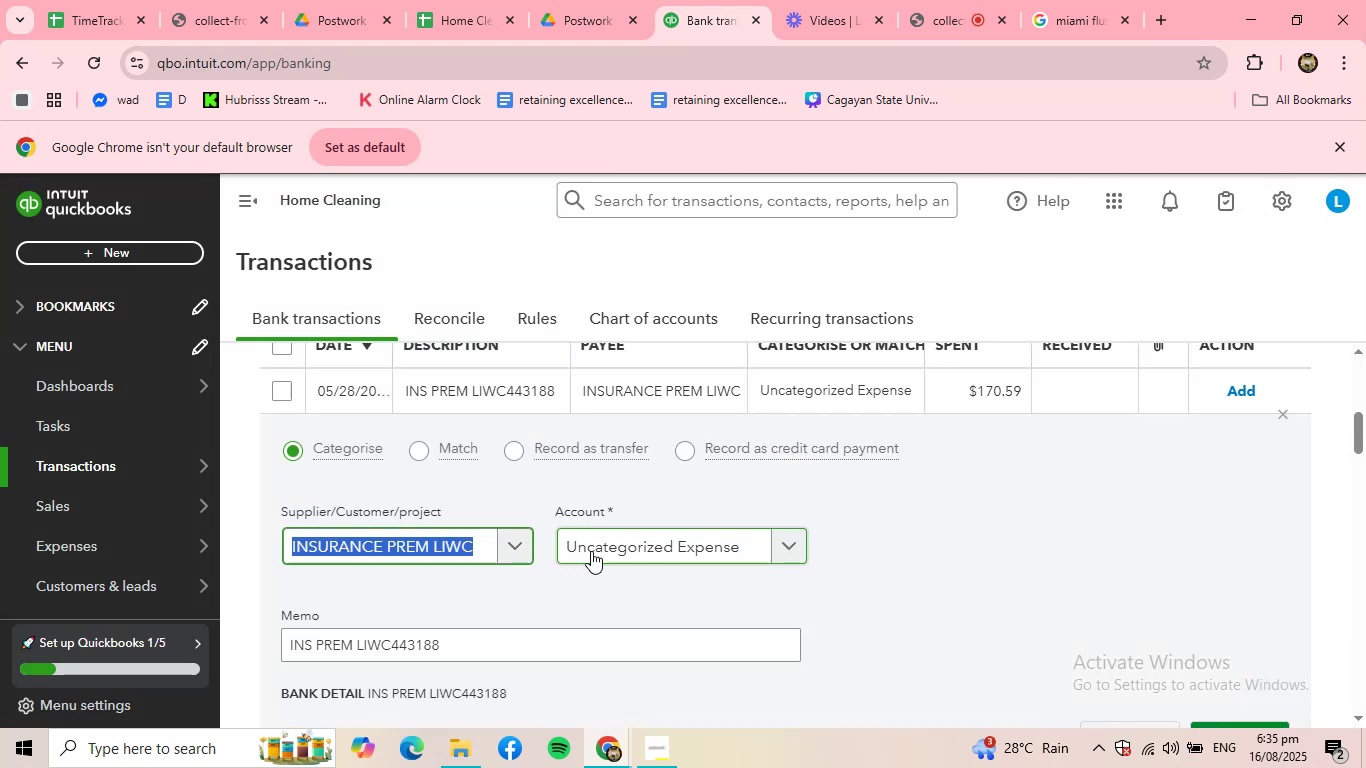 
type(IN)
 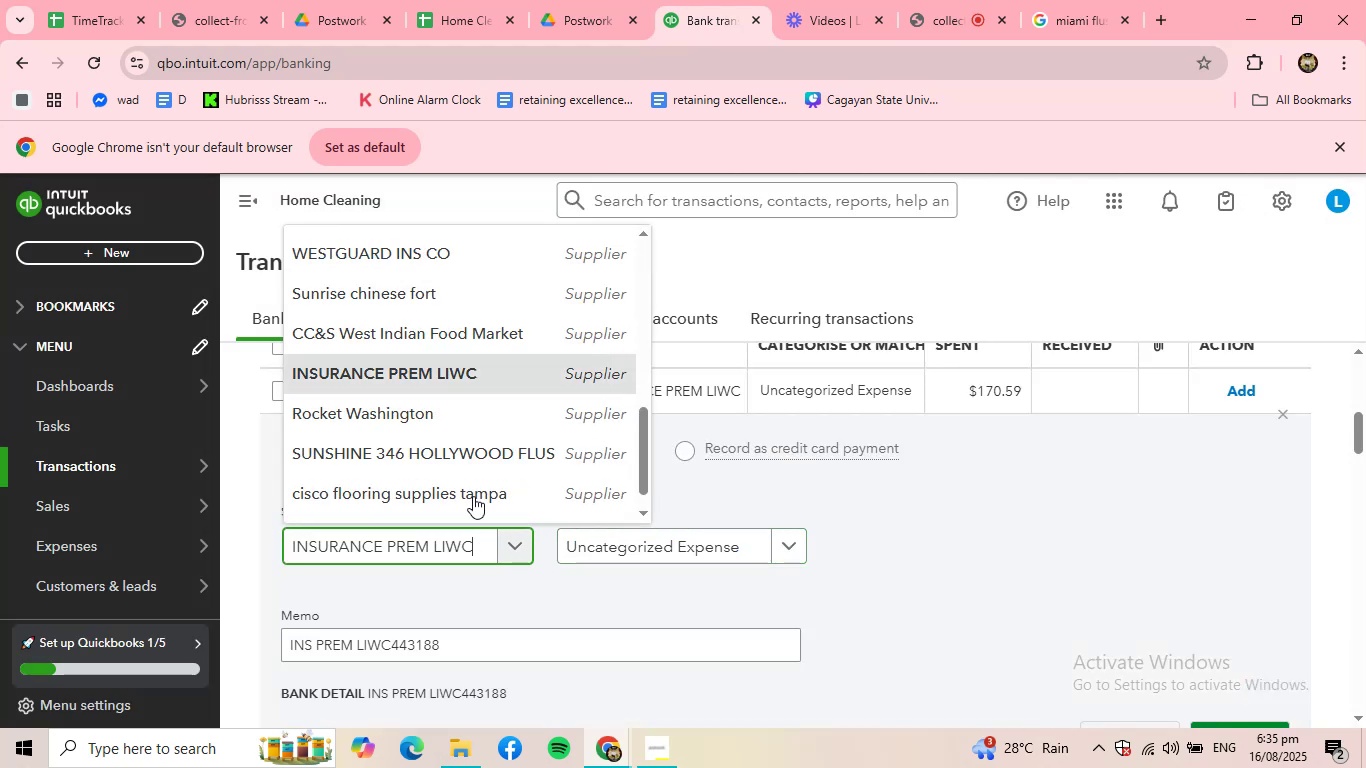 
left_click([443, 379])
 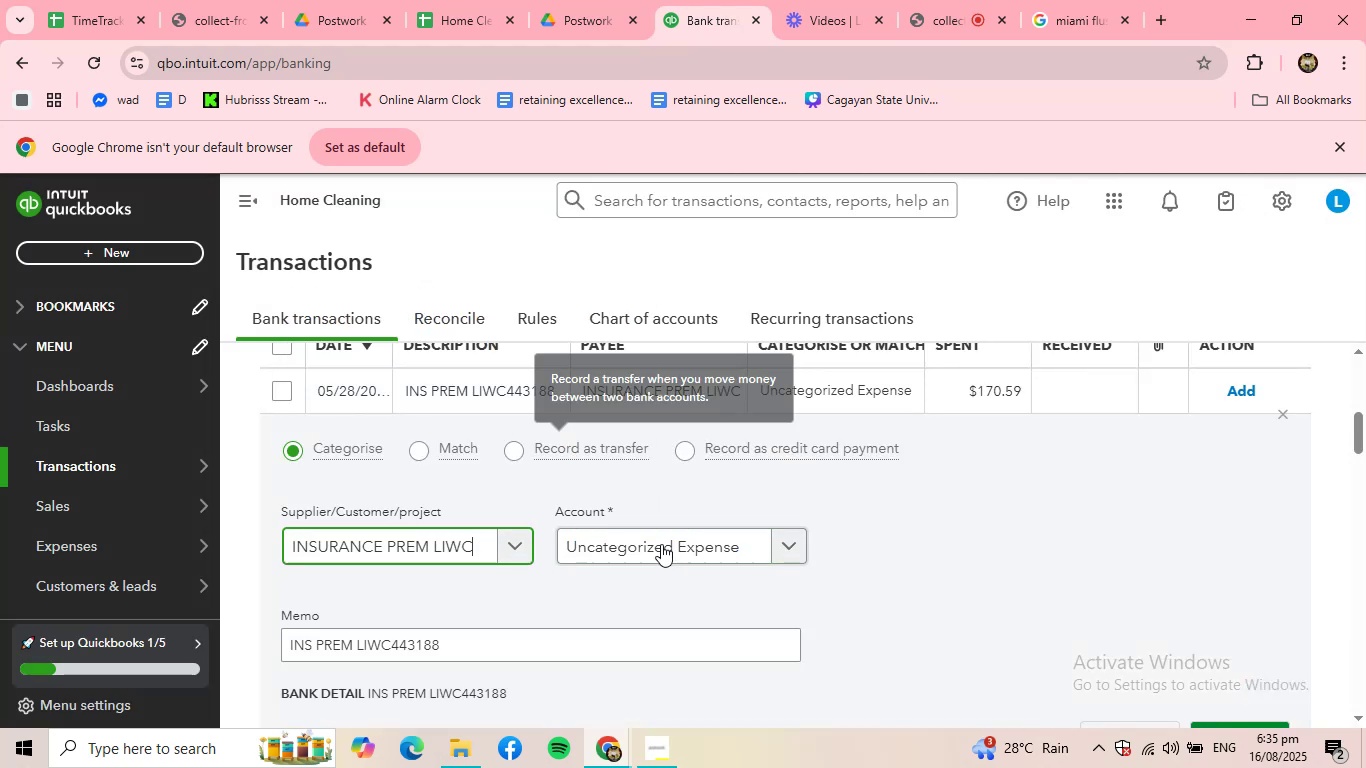 
double_click([661, 544])
 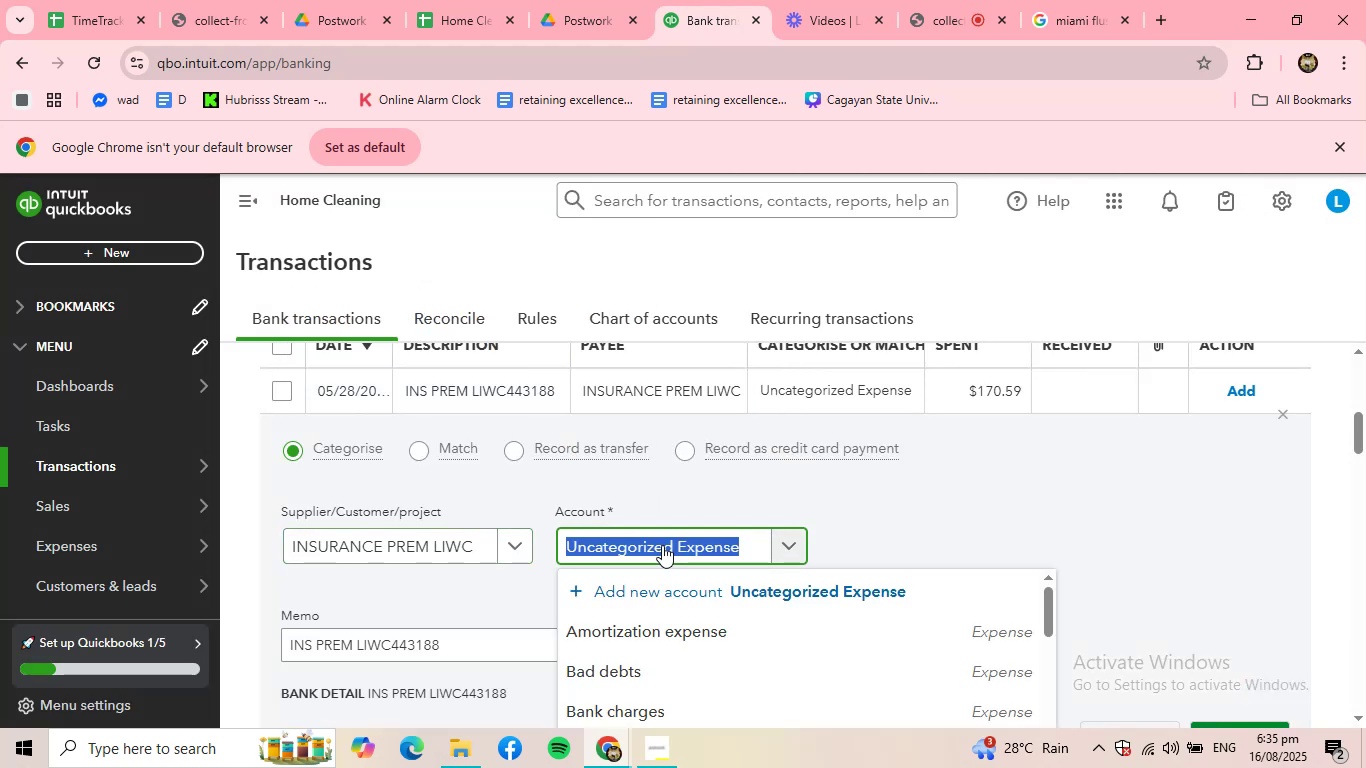 
type(INSURACE)
key(Backspace)
key(Backspace)
 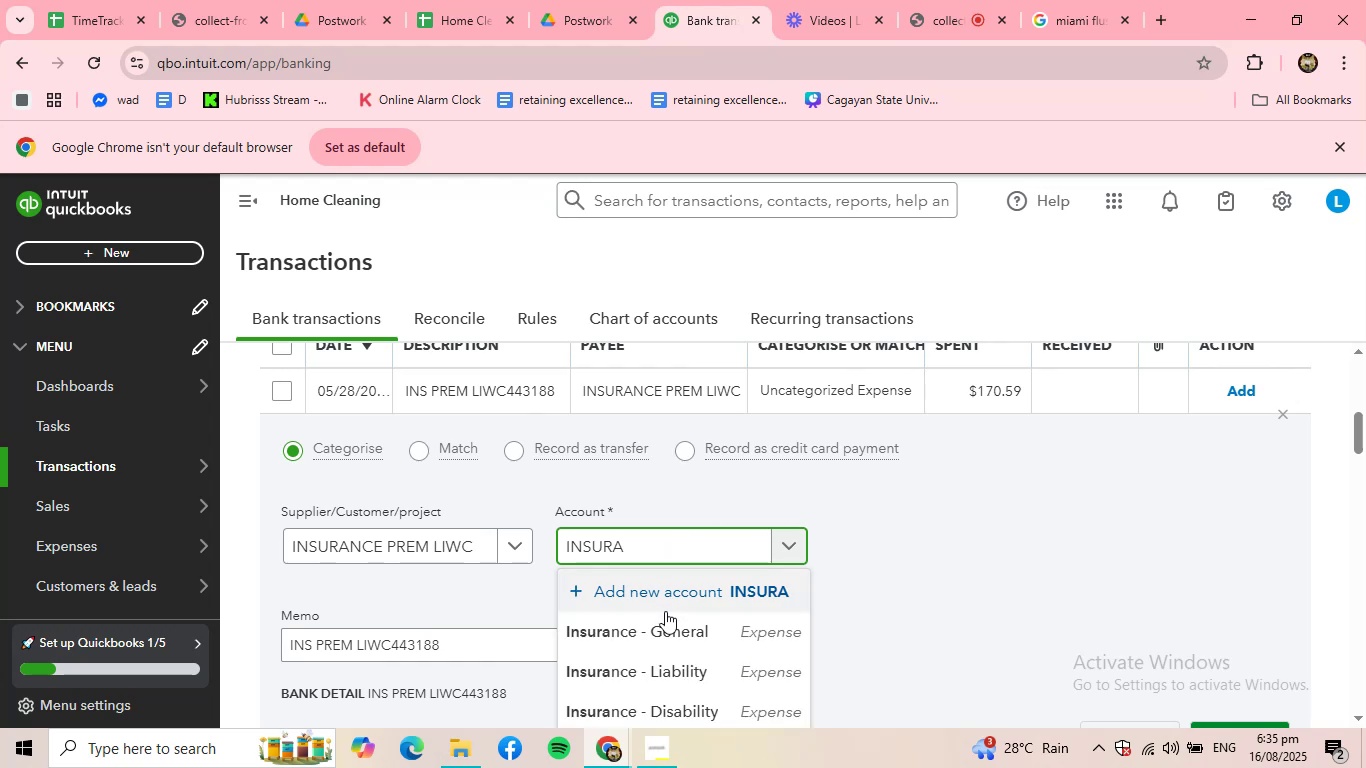 
left_click([664, 636])
 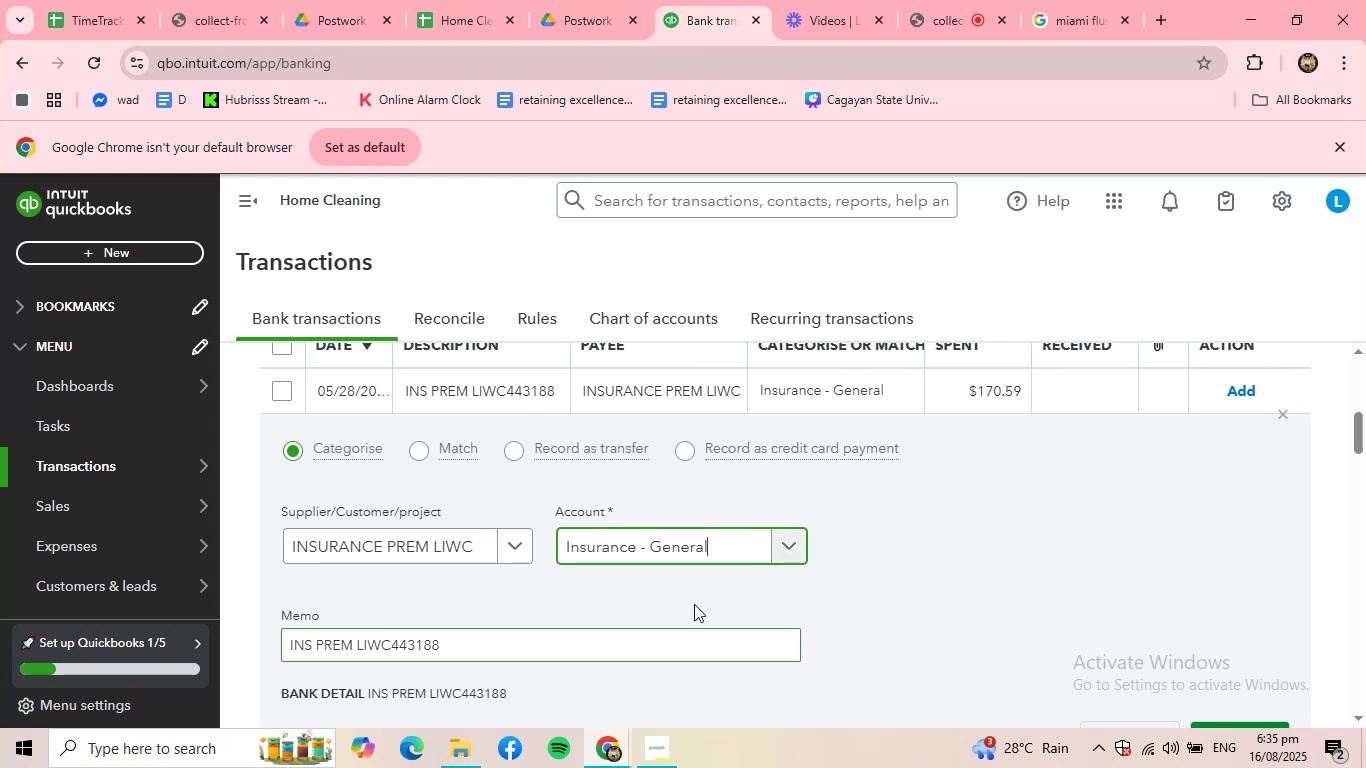 
scroll: coordinate [694, 604], scroll_direction: down, amount: 1.0
 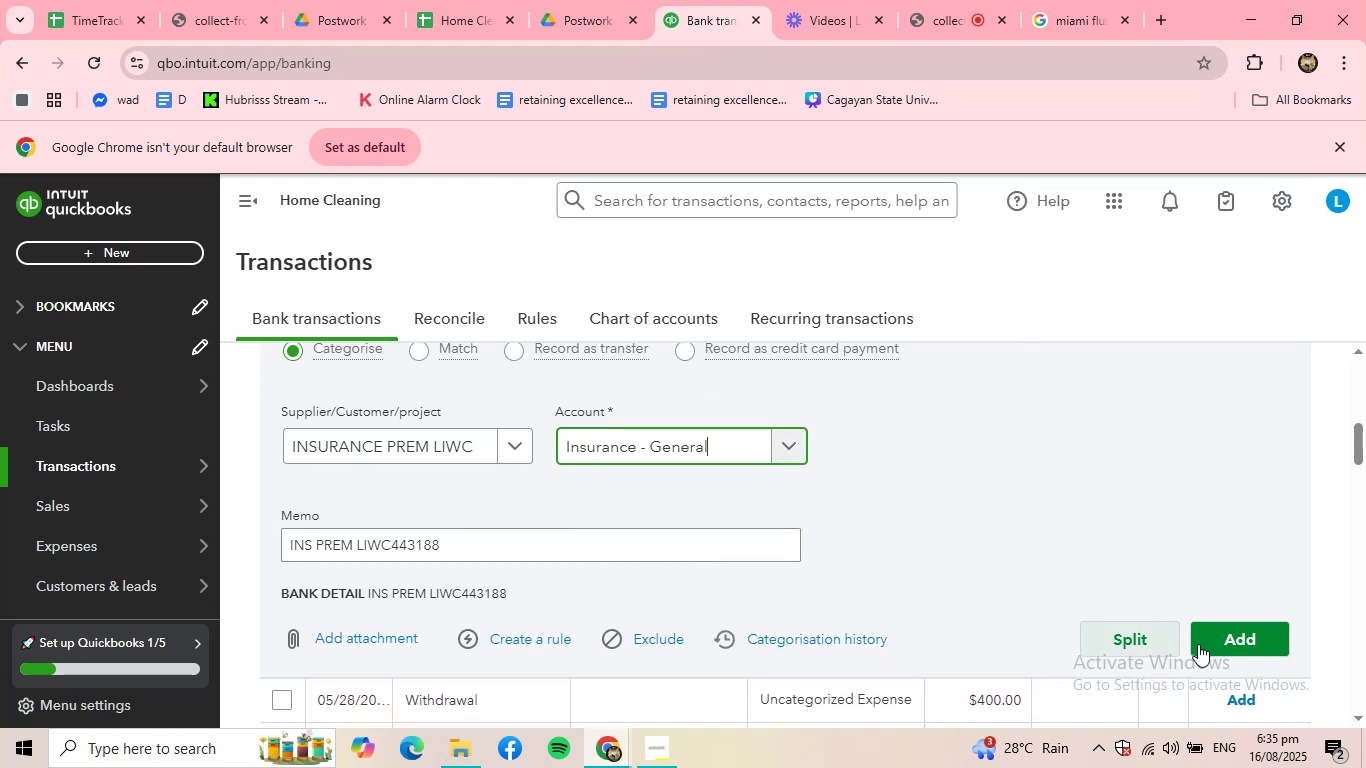 
left_click([1207, 643])
 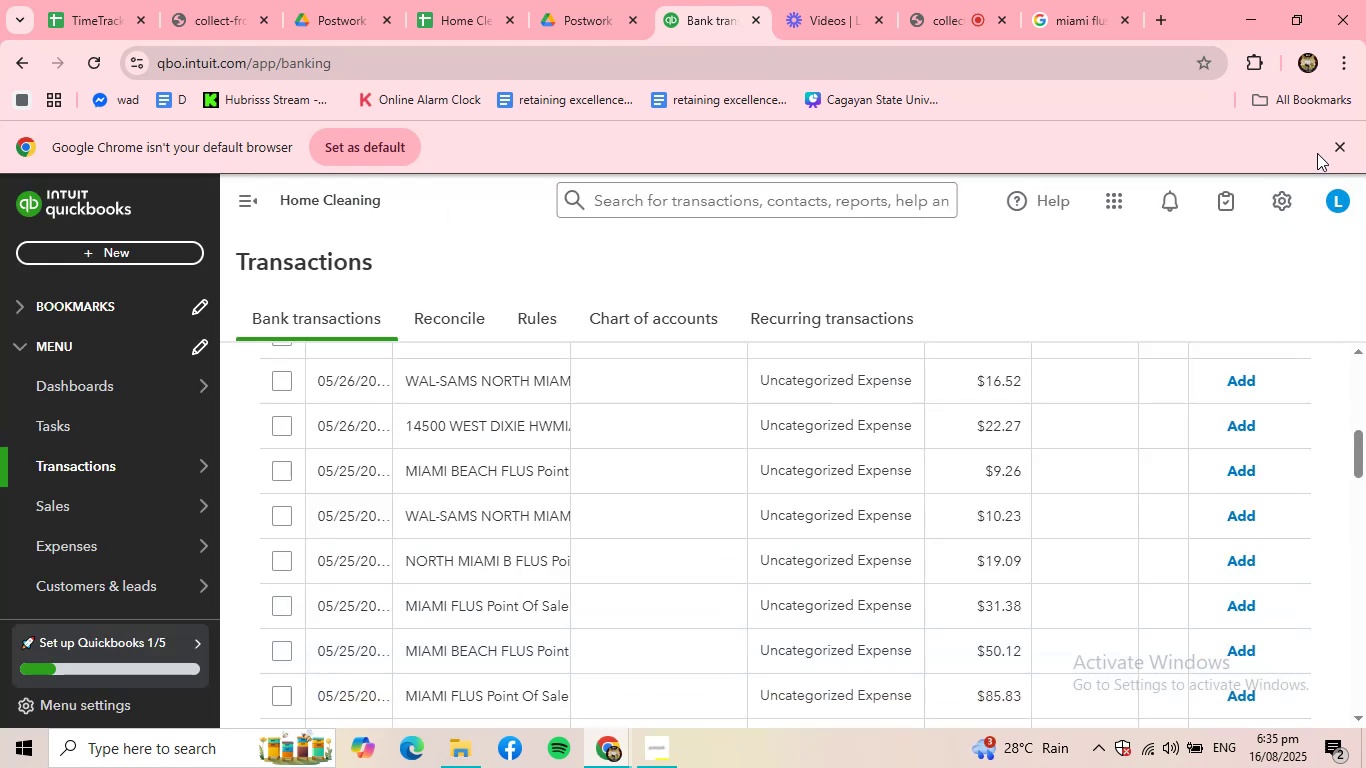 
wait(11.42)
 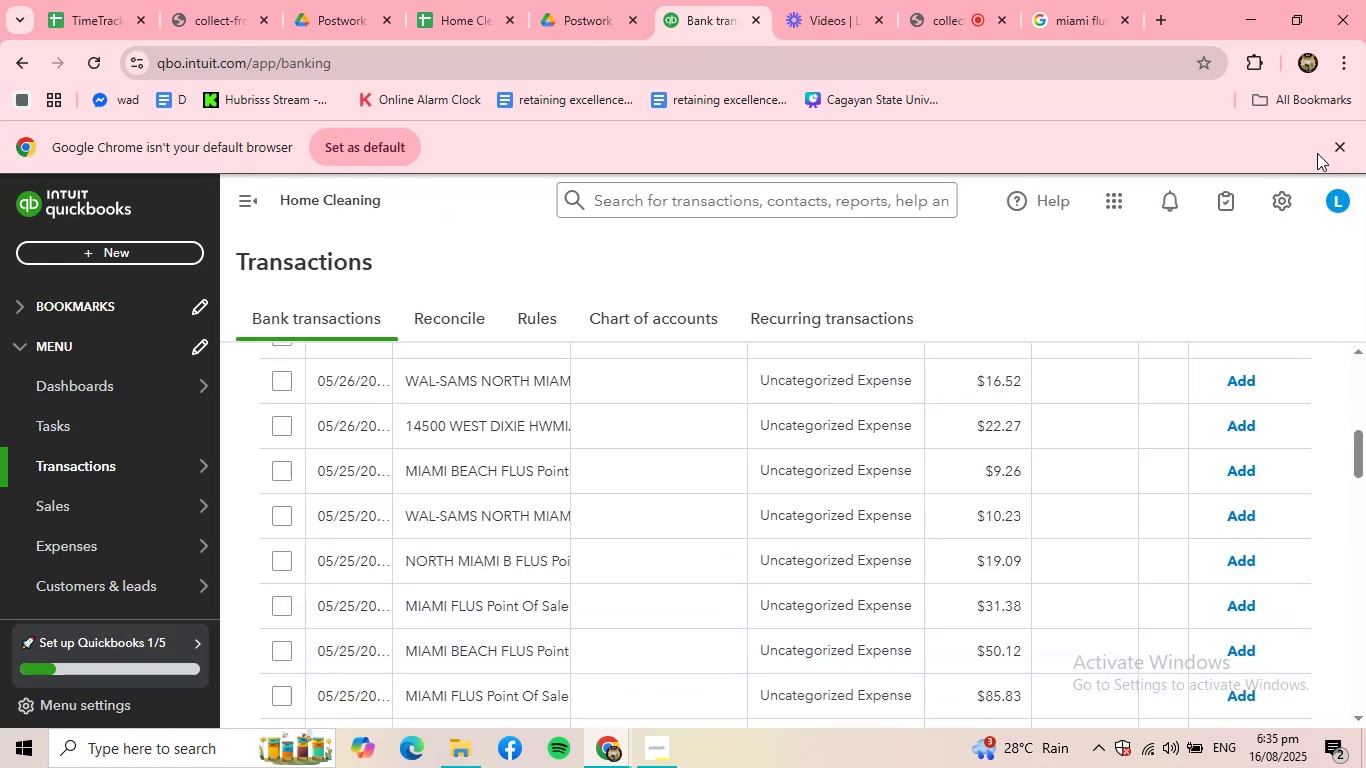 
scroll: coordinate [626, 652], scroll_direction: up, amount: 3.0
 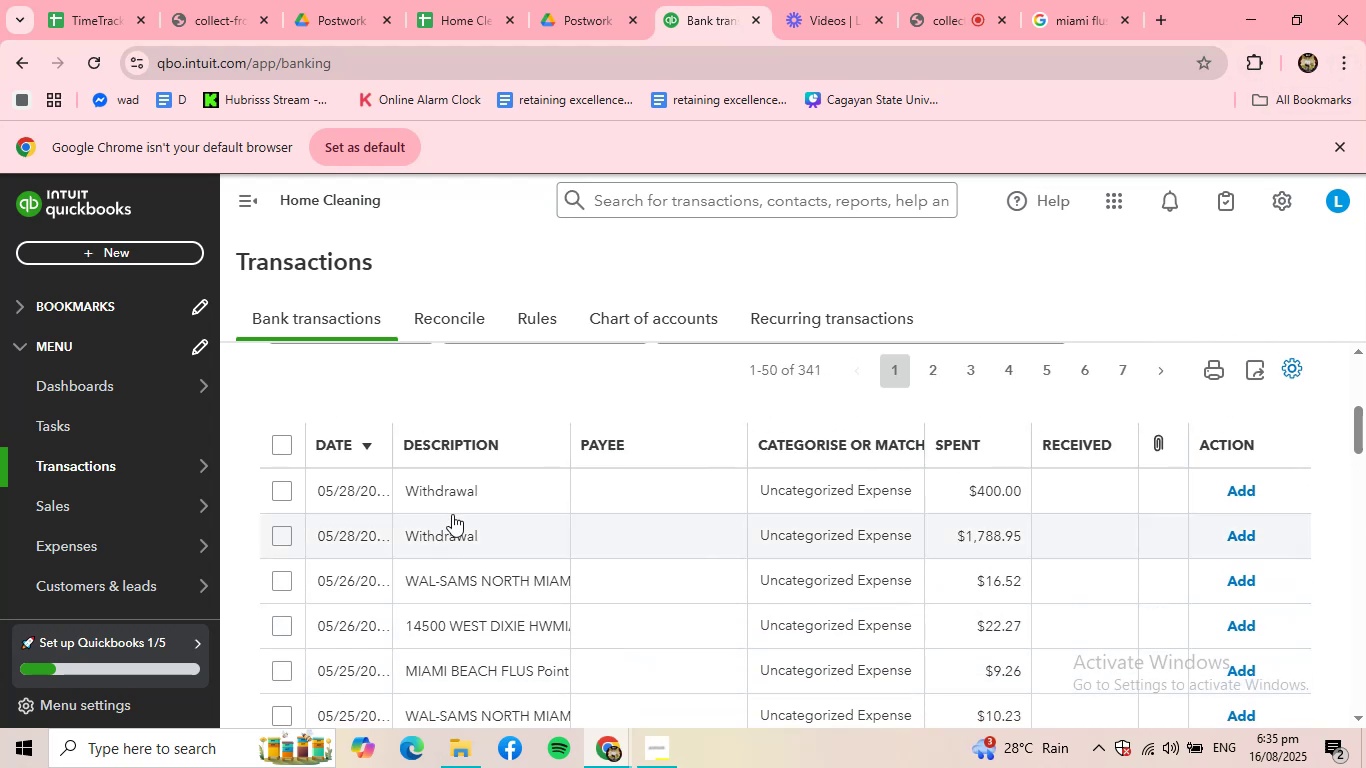 
left_click([474, 494])
 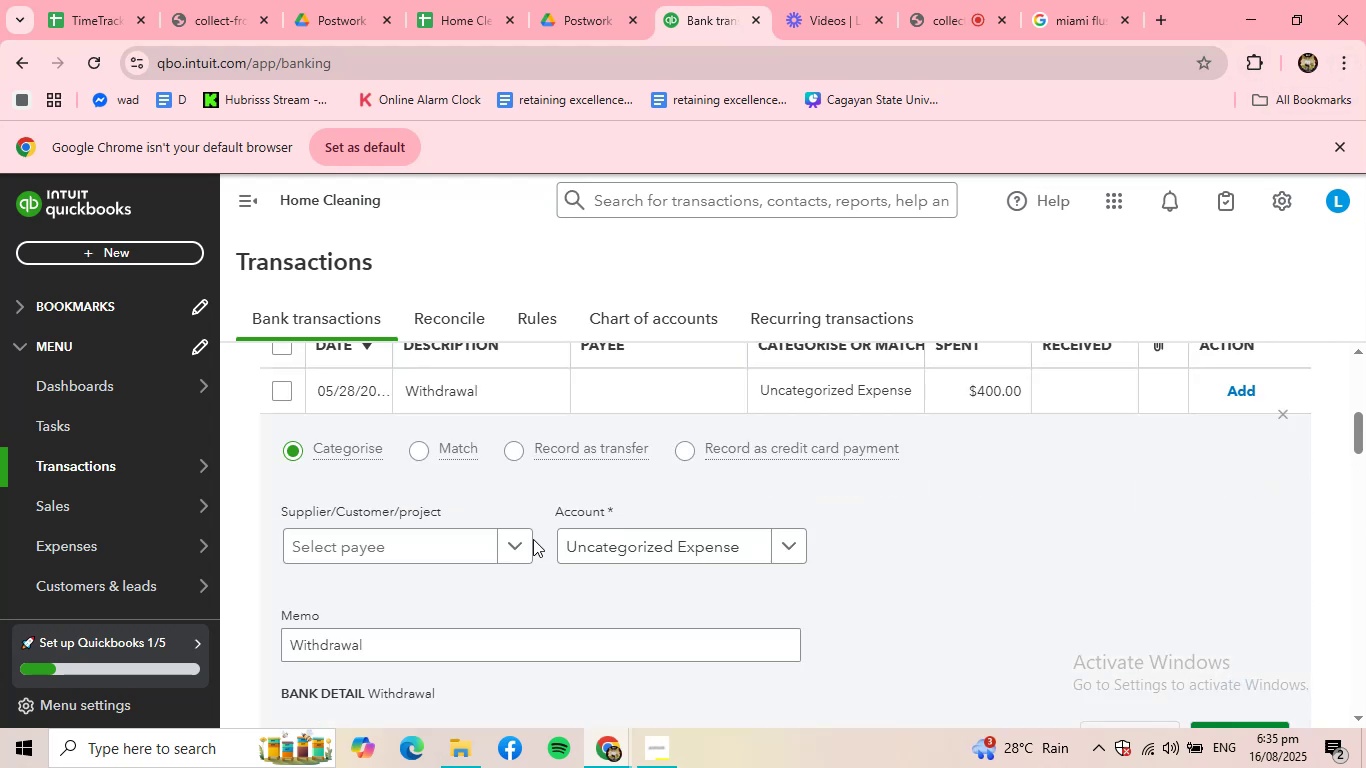 
scroll: coordinate [726, 571], scroll_direction: down, amount: 1.0
 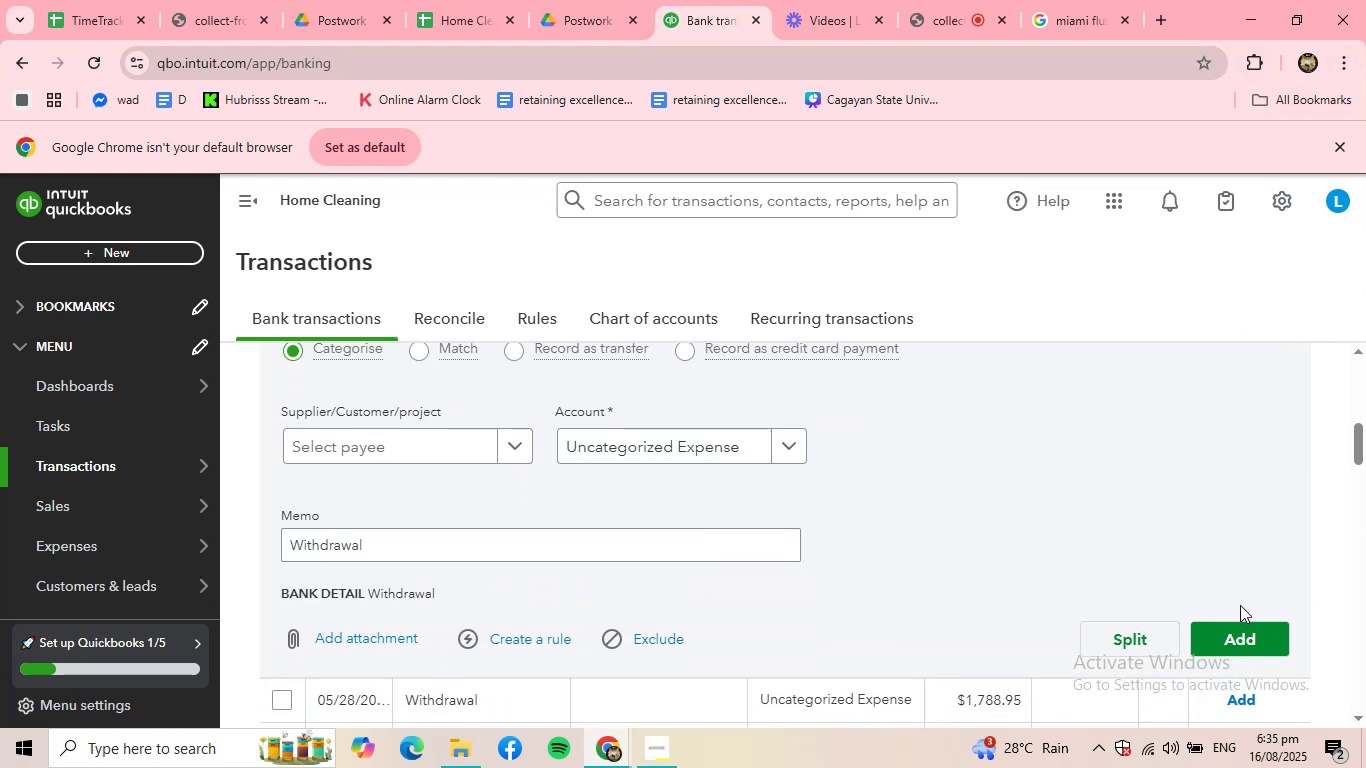 
left_click([1241, 627])
 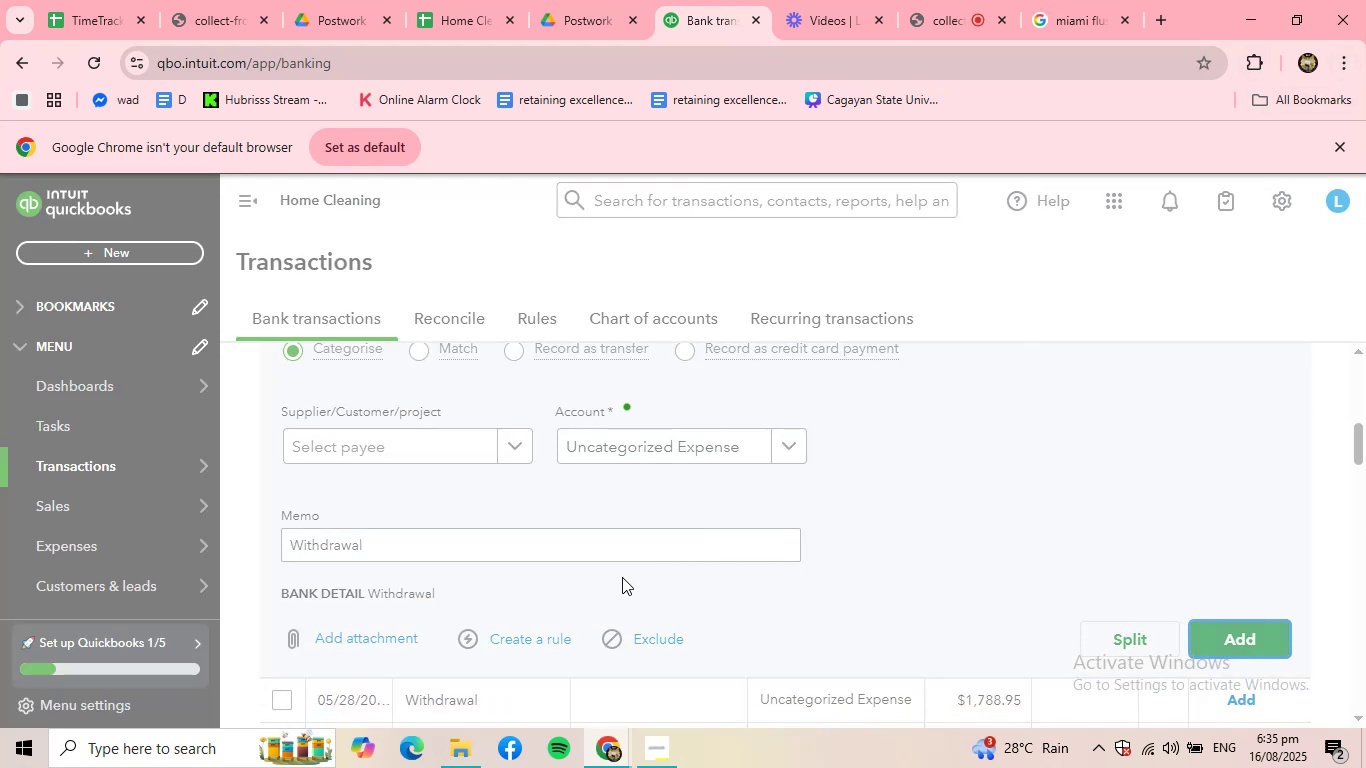 
scroll: coordinate [622, 577], scroll_direction: up, amount: 2.0
 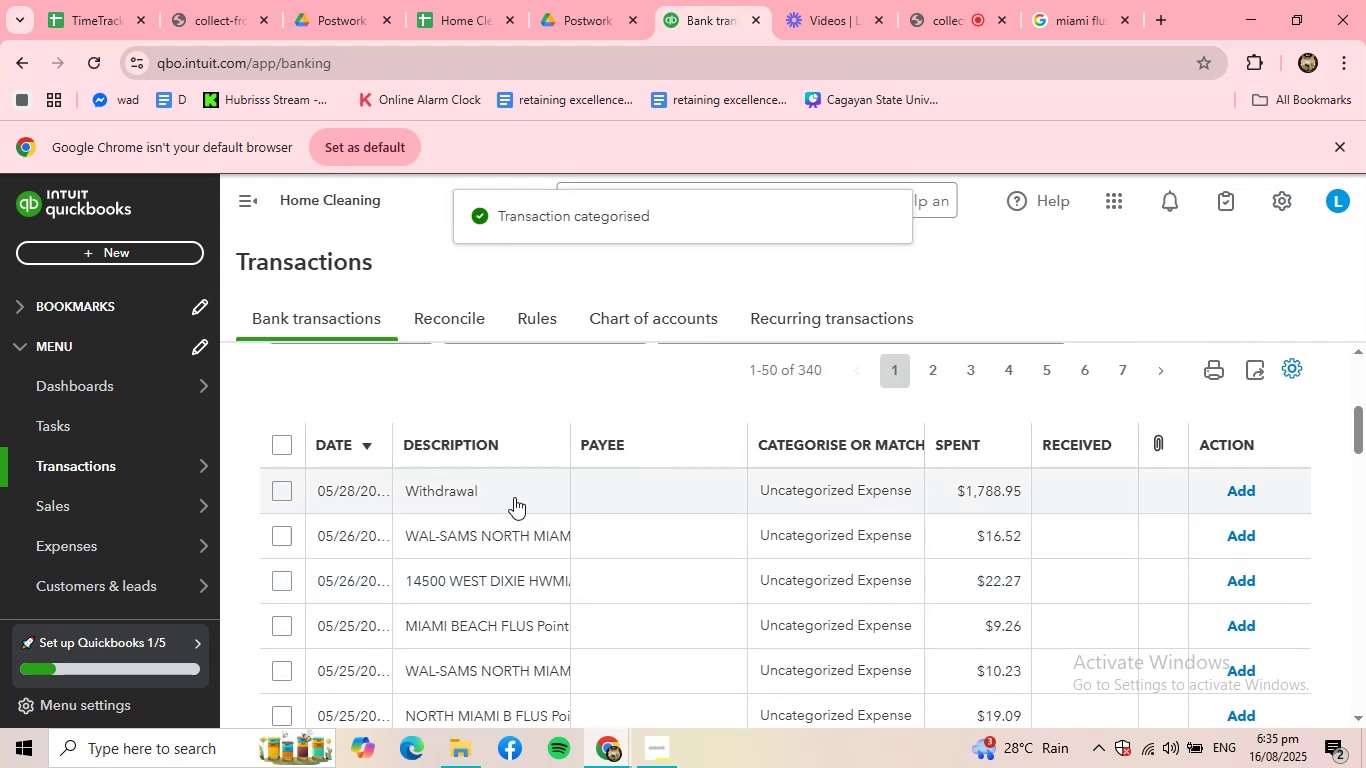 
left_click([514, 496])
 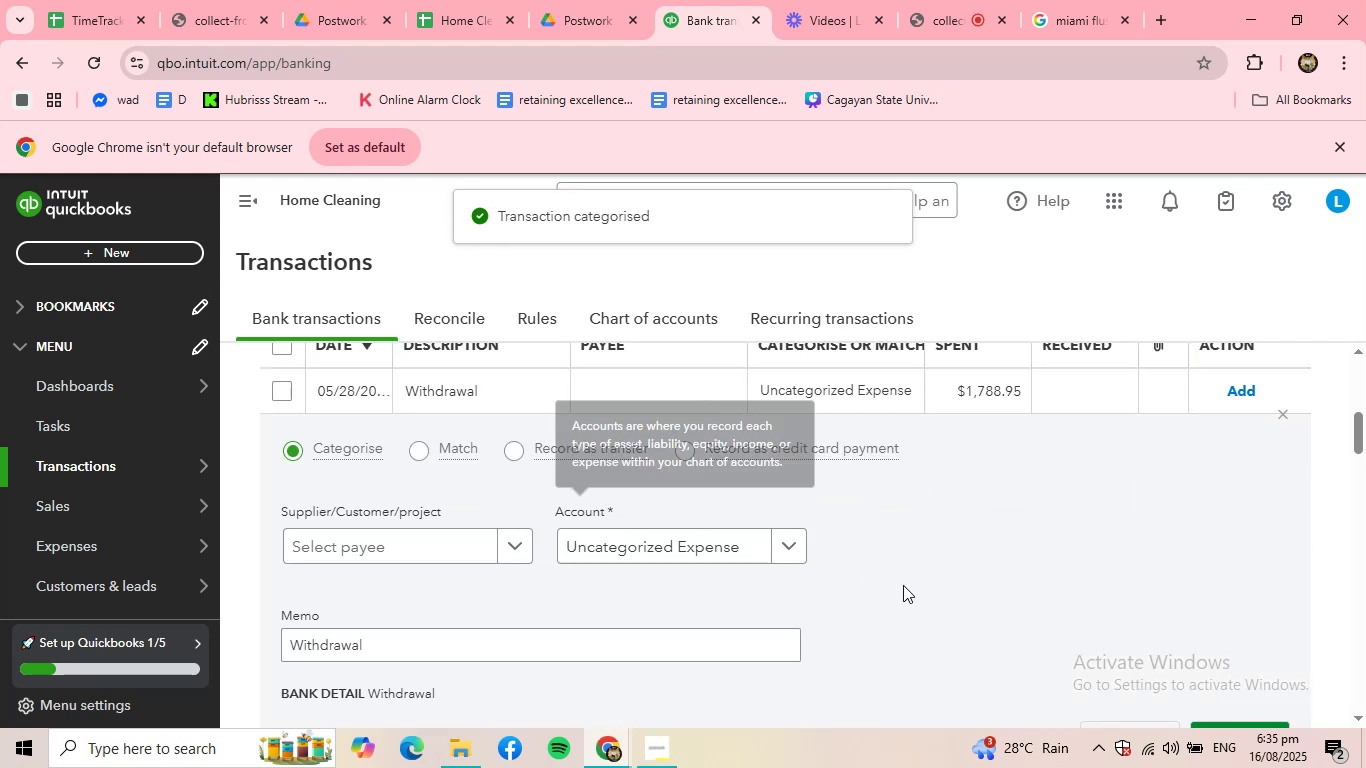 
scroll: coordinate [957, 594], scroll_direction: down, amount: 1.0
 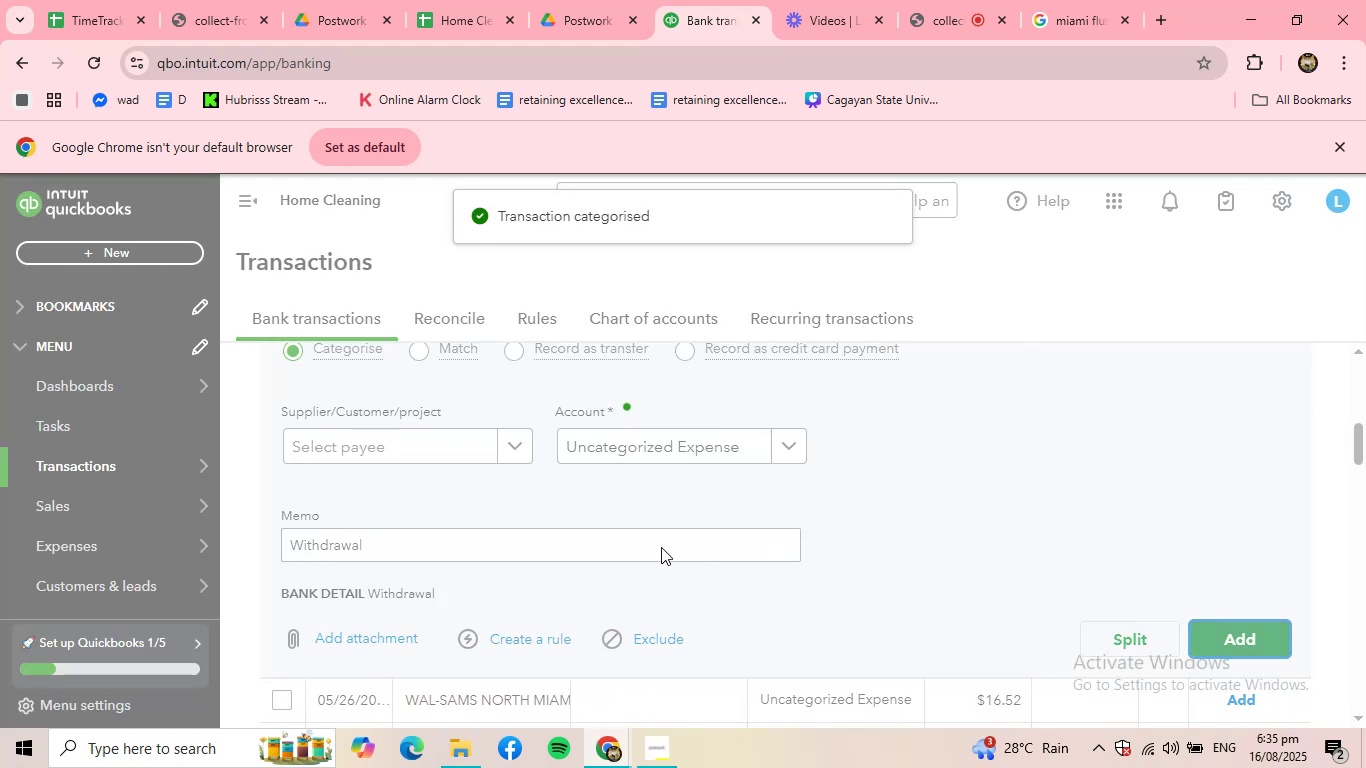 
scroll: coordinate [545, 583], scroll_direction: up, amount: 2.0
 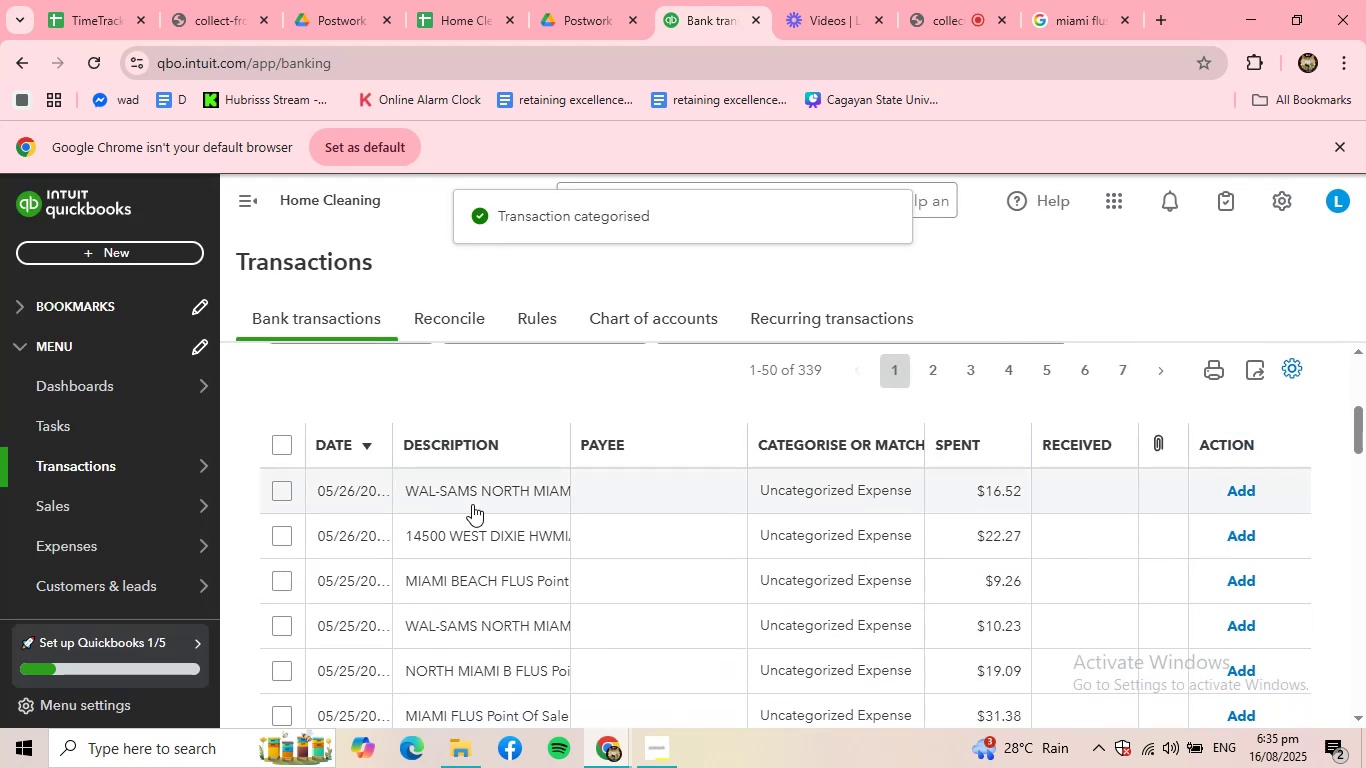 
left_click([472, 503])
 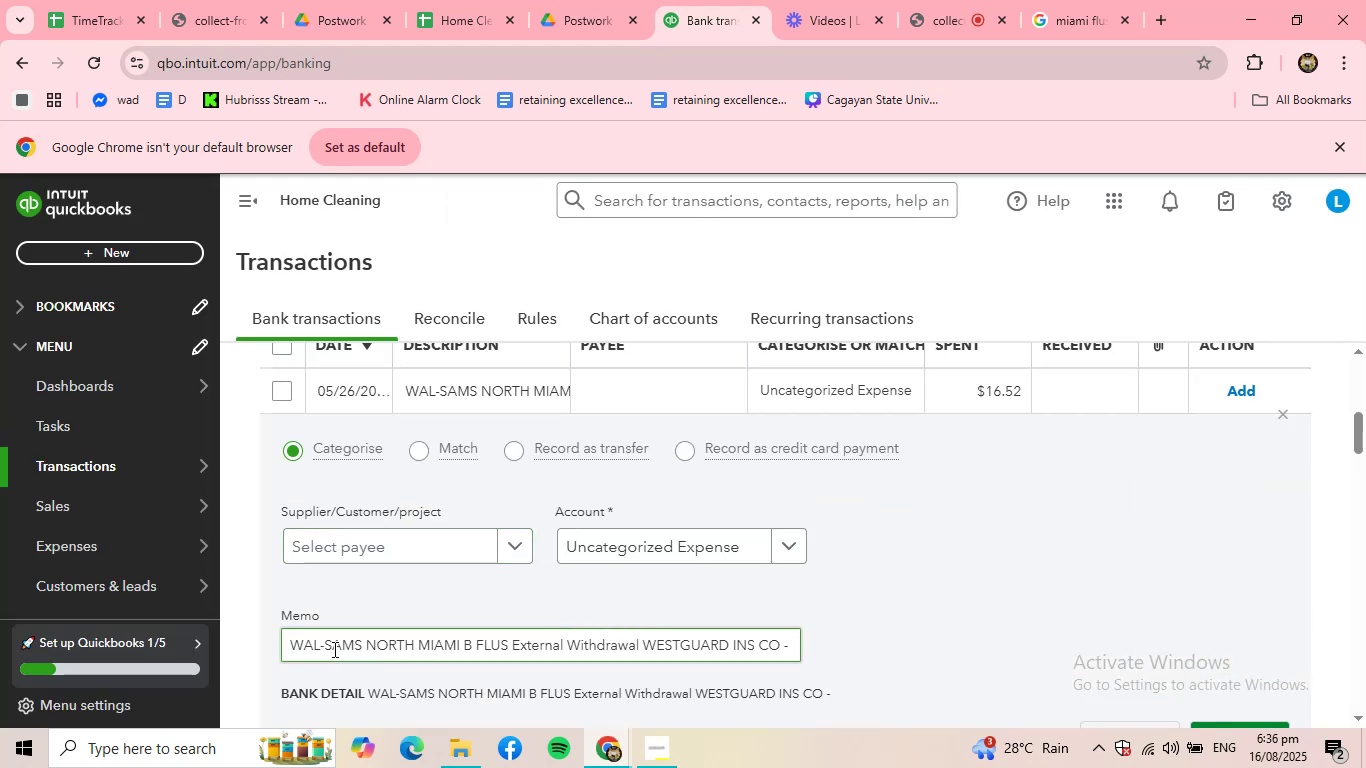 
wait(5.54)
 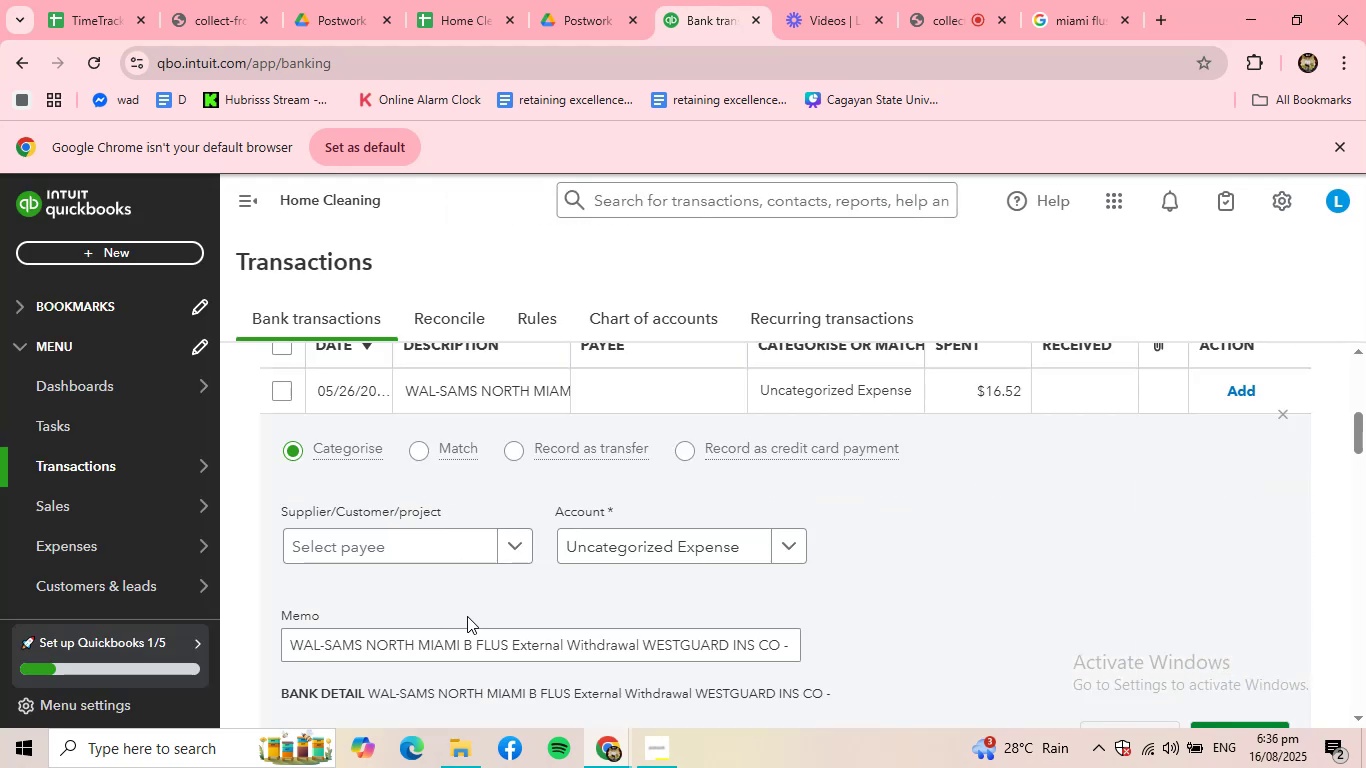 
left_click_drag(start_coordinate=[290, 646], to_coordinate=[416, 646])
 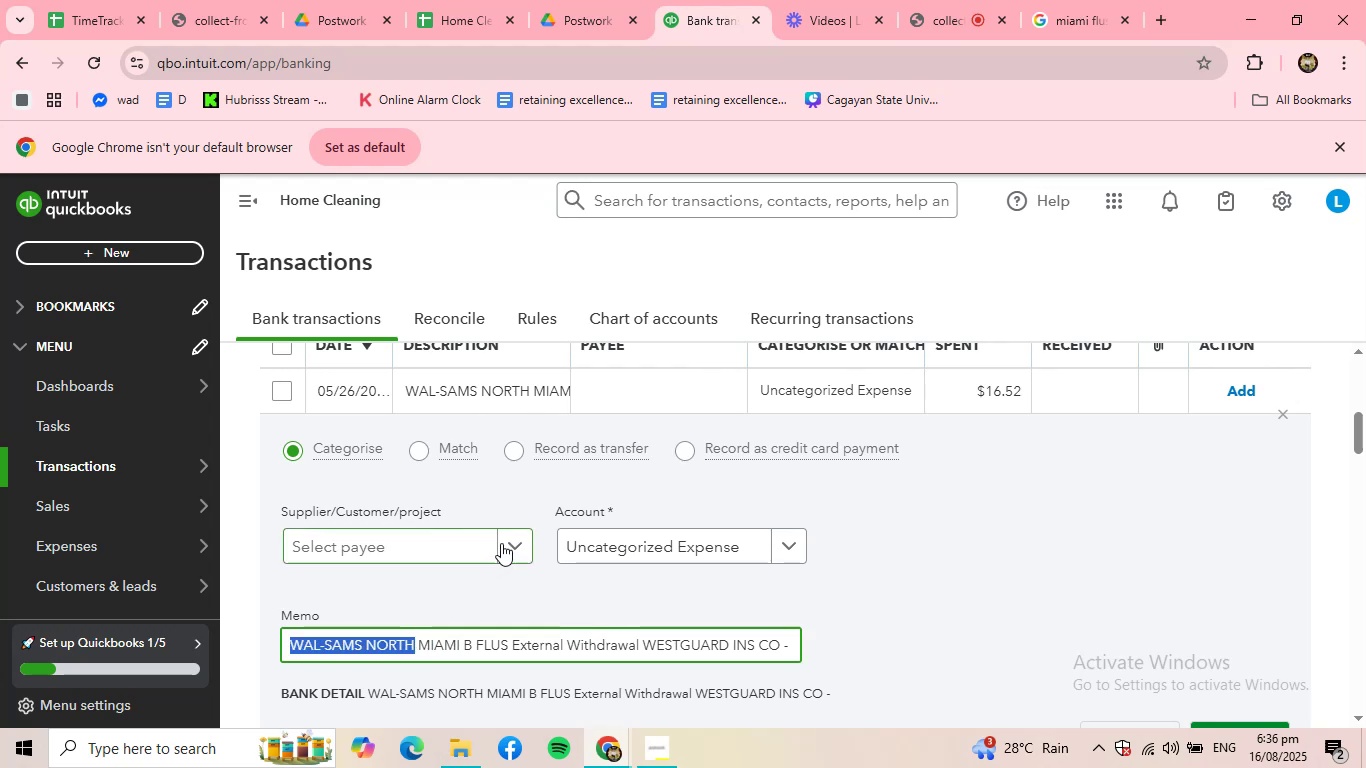 
key(Control+ControlLeft)
 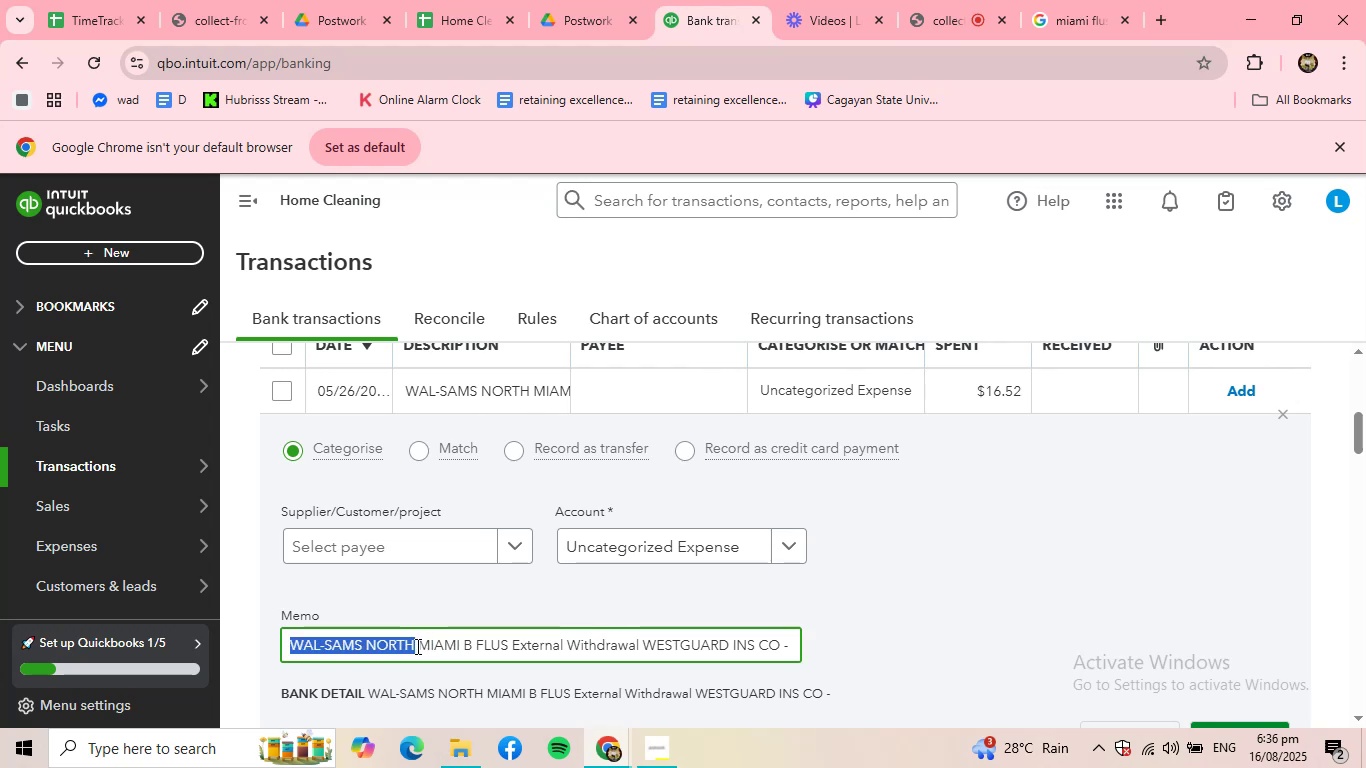 
key(Control+C)
 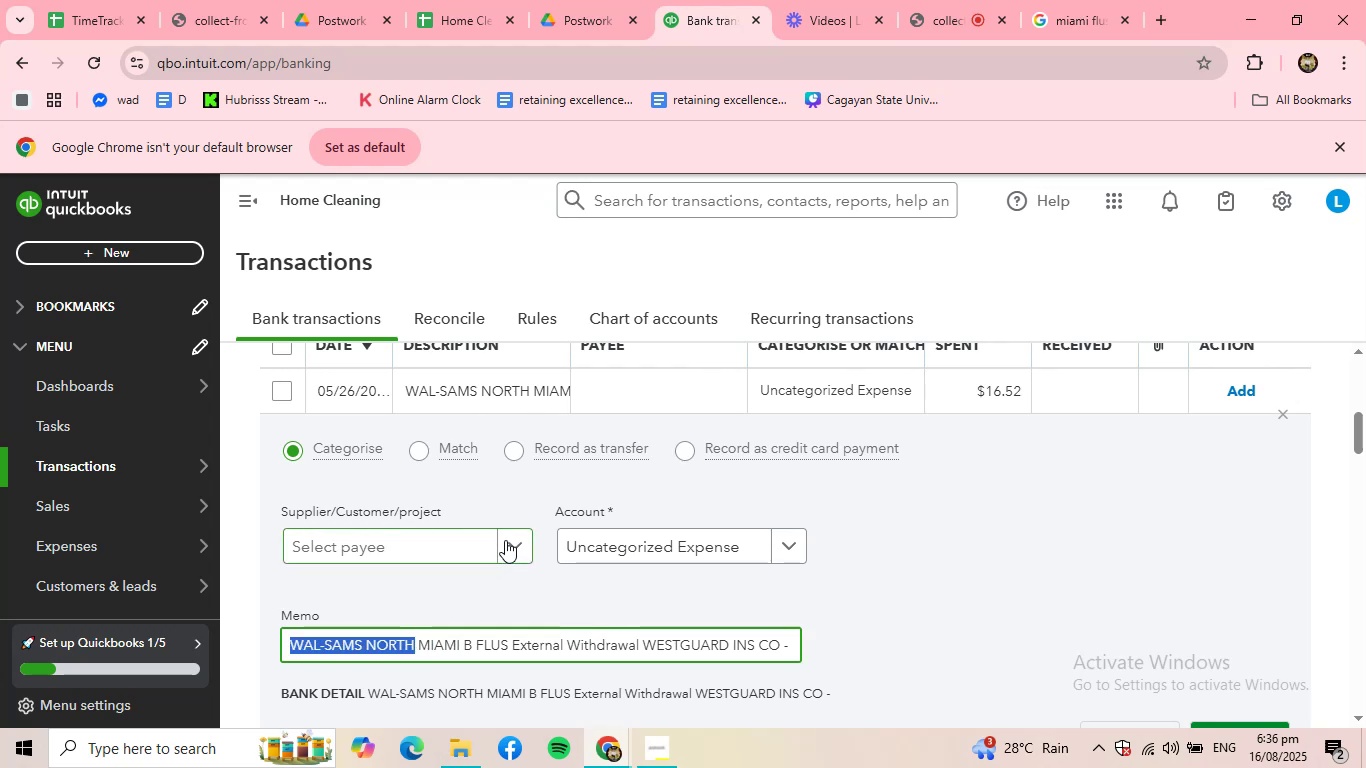 
left_click([505, 540])
 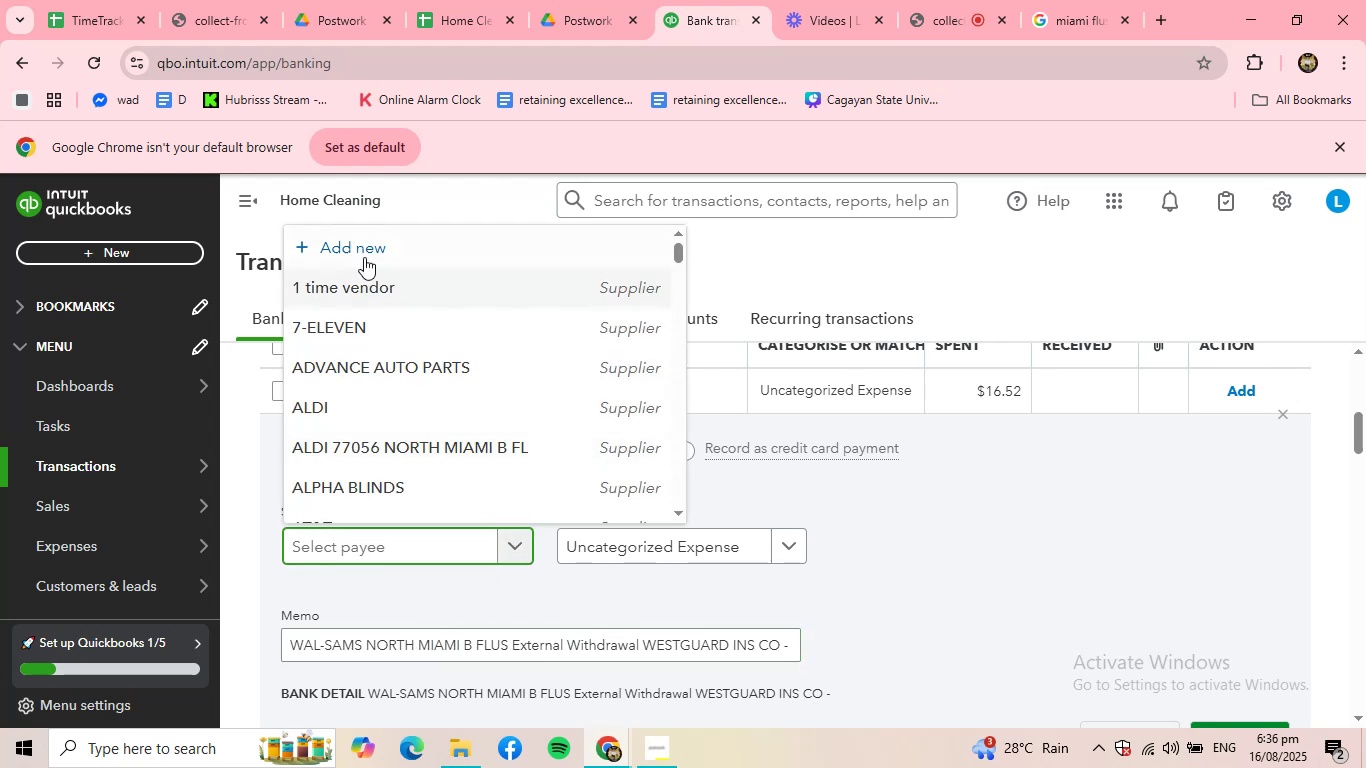 
left_click([364, 256])
 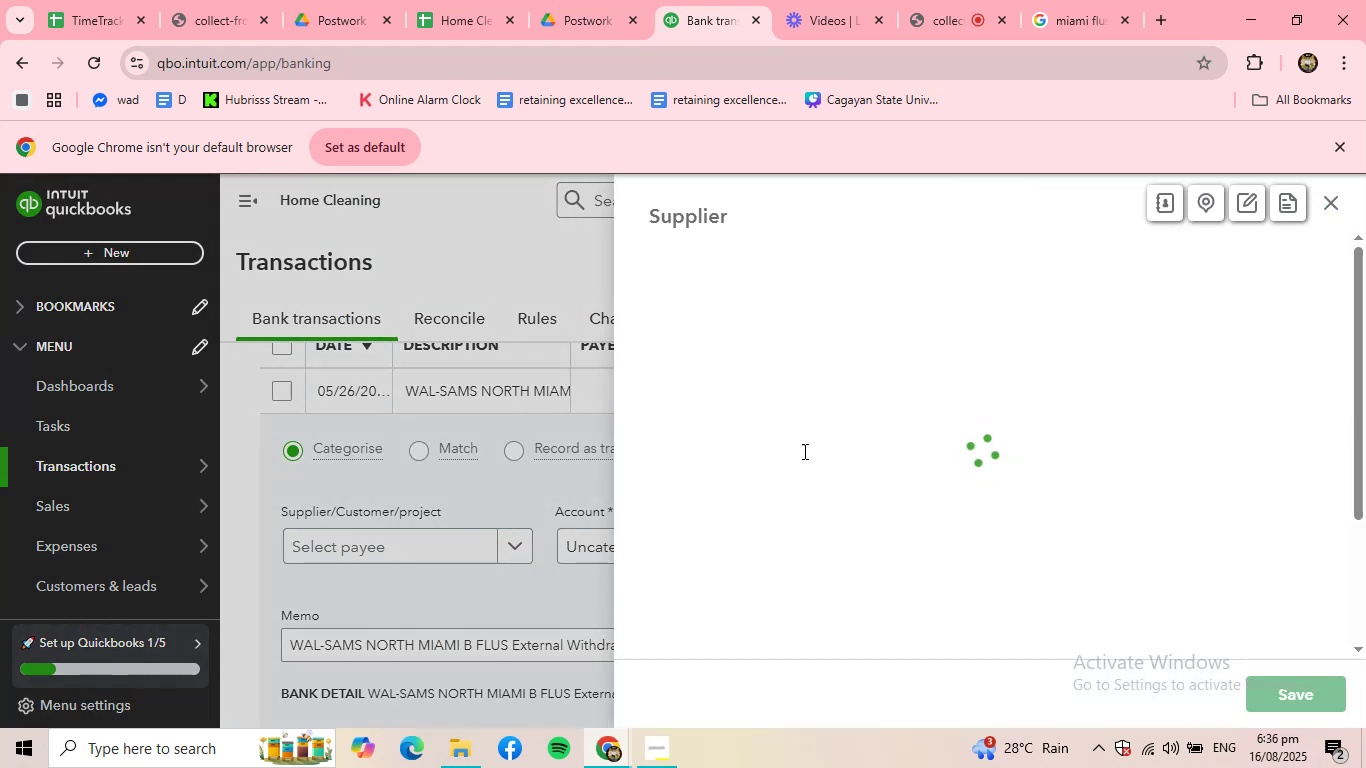 
key(Control+ControlLeft)
 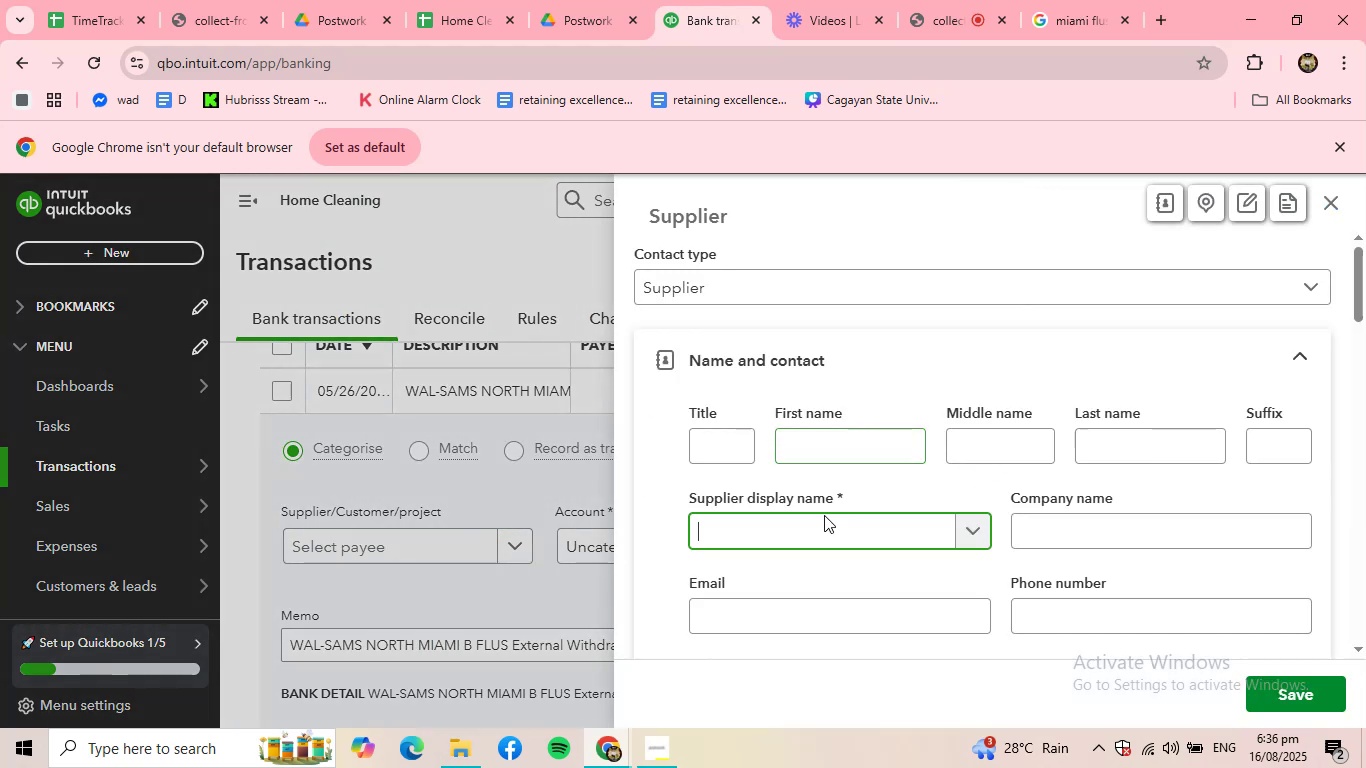 
key(Control+V)
 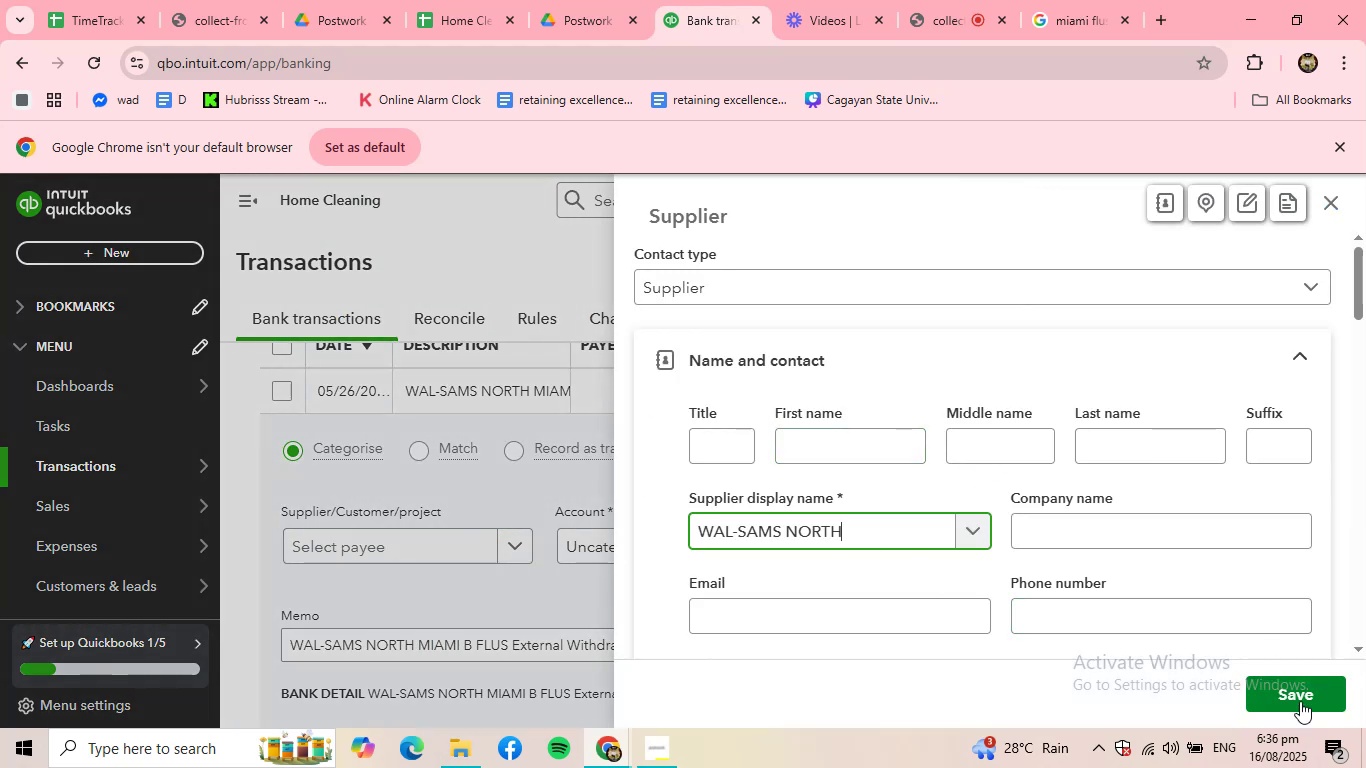 
left_click([1301, 702])
 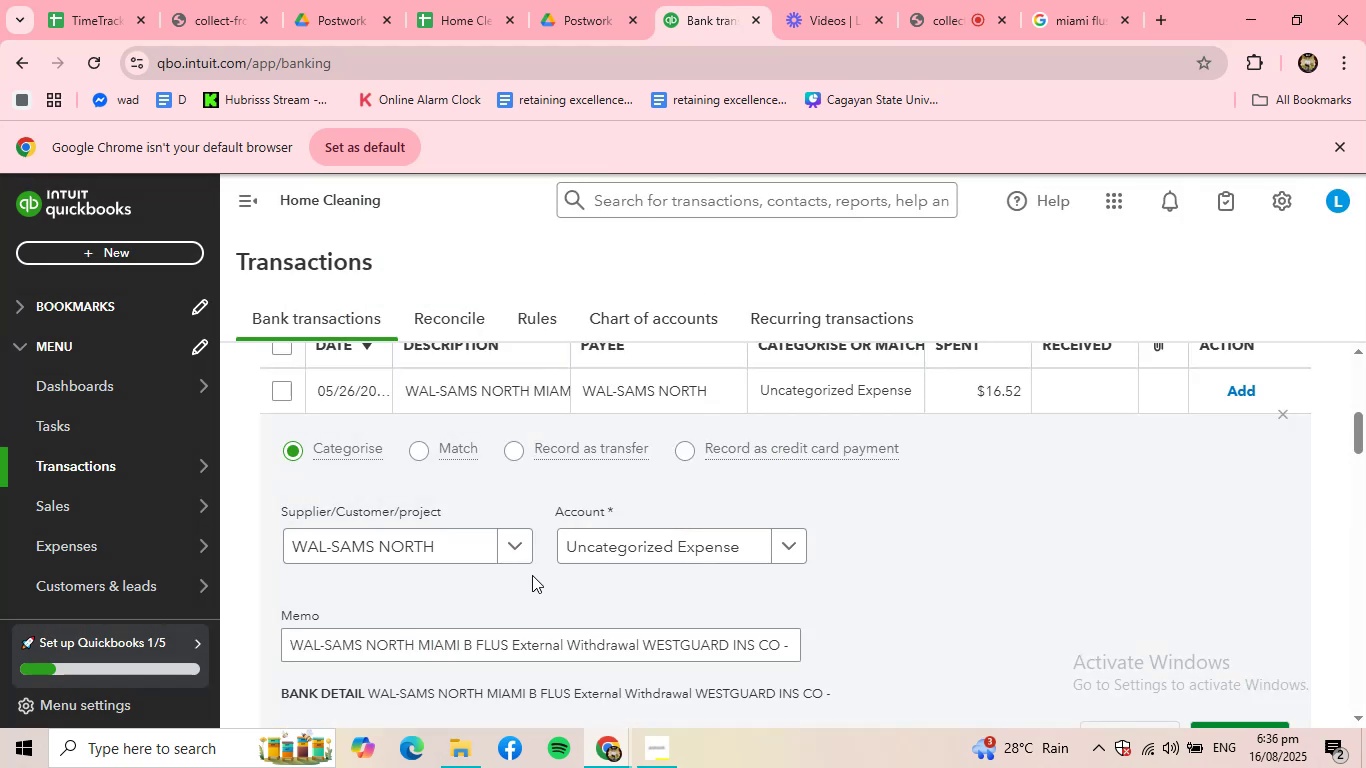 
left_click([544, 580])
 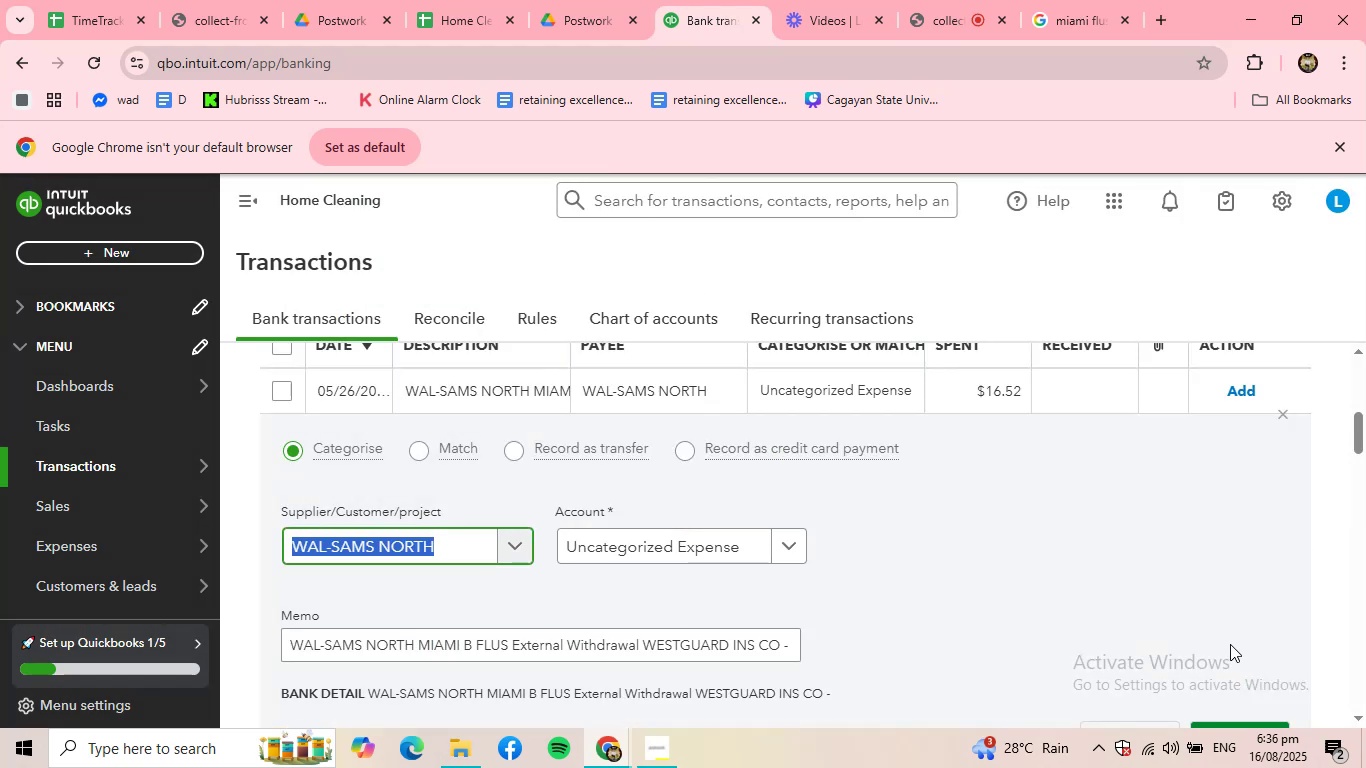 
scroll: coordinate [1235, 671], scroll_direction: down, amount: 1.0
 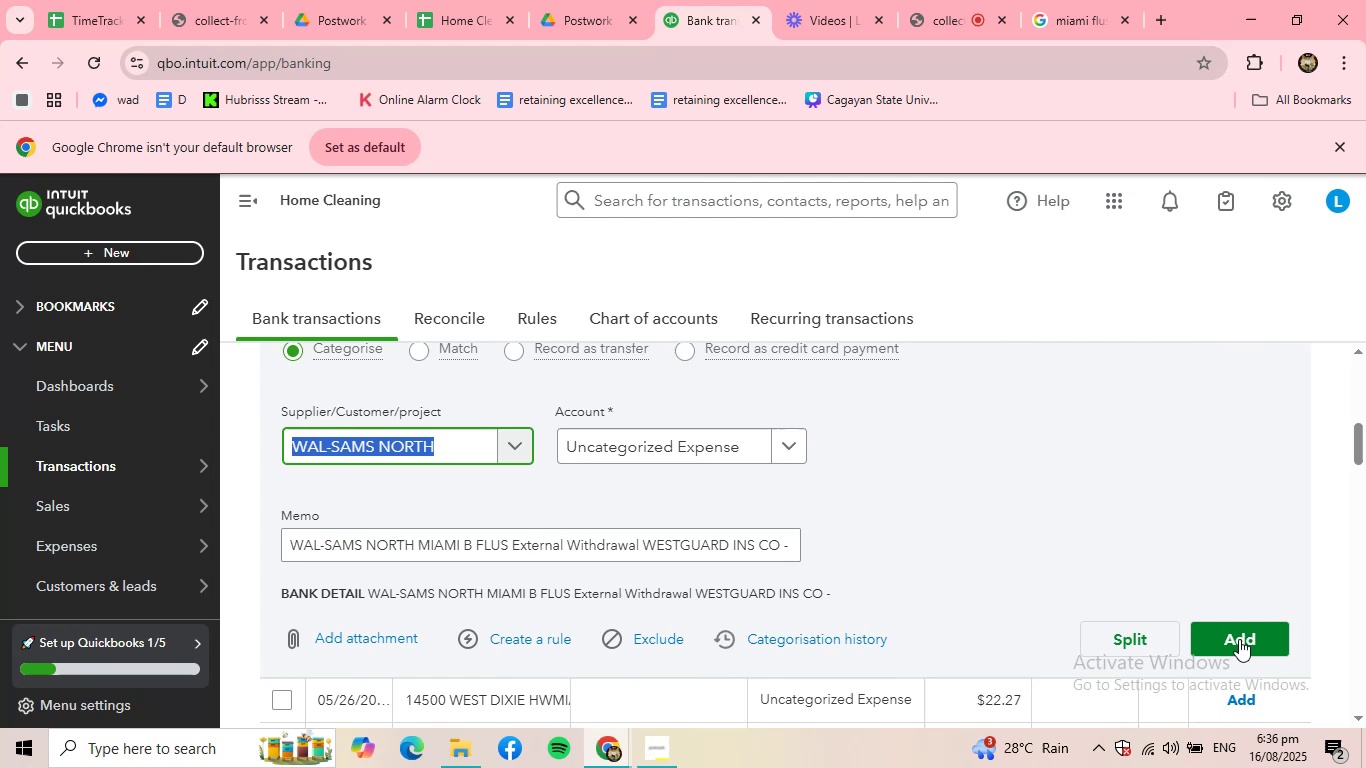 
left_click([1239, 639])
 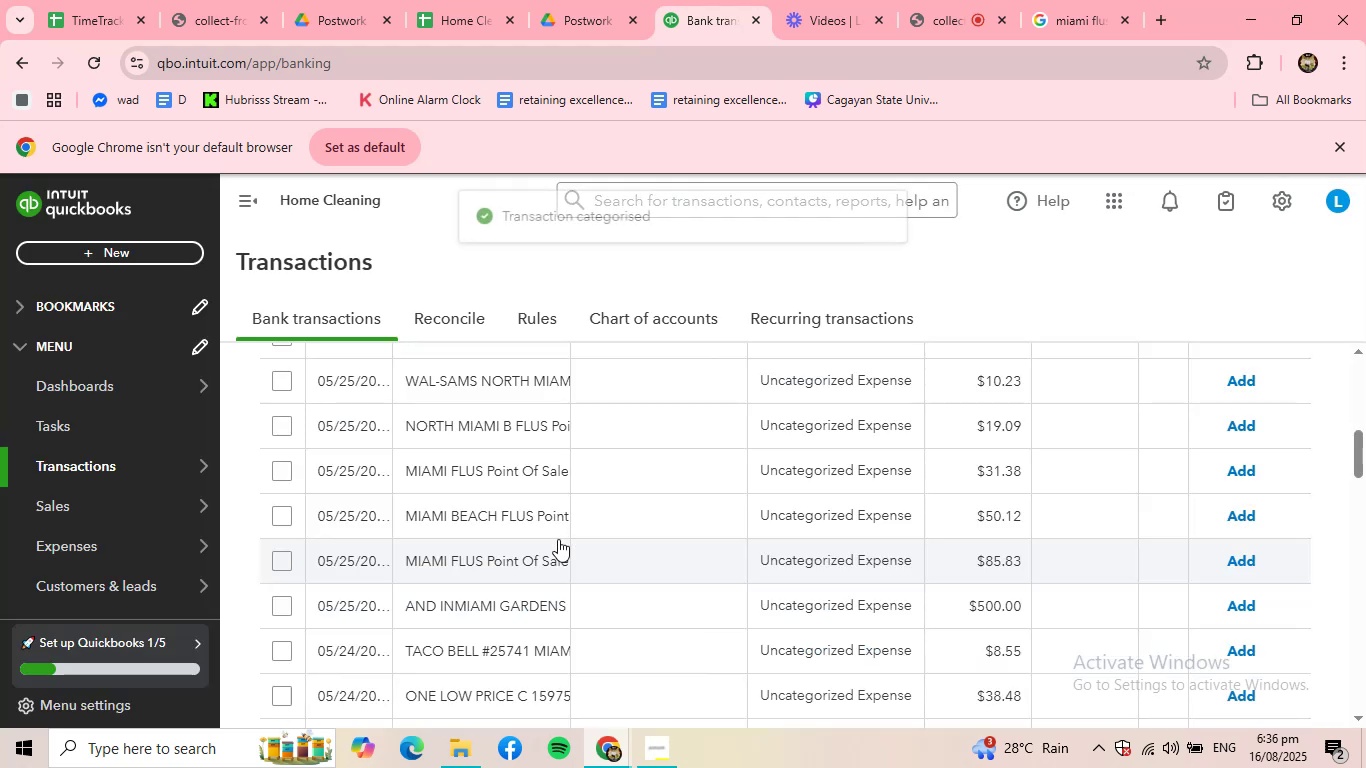 
scroll: coordinate [531, 533], scroll_direction: up, amount: 3.0
 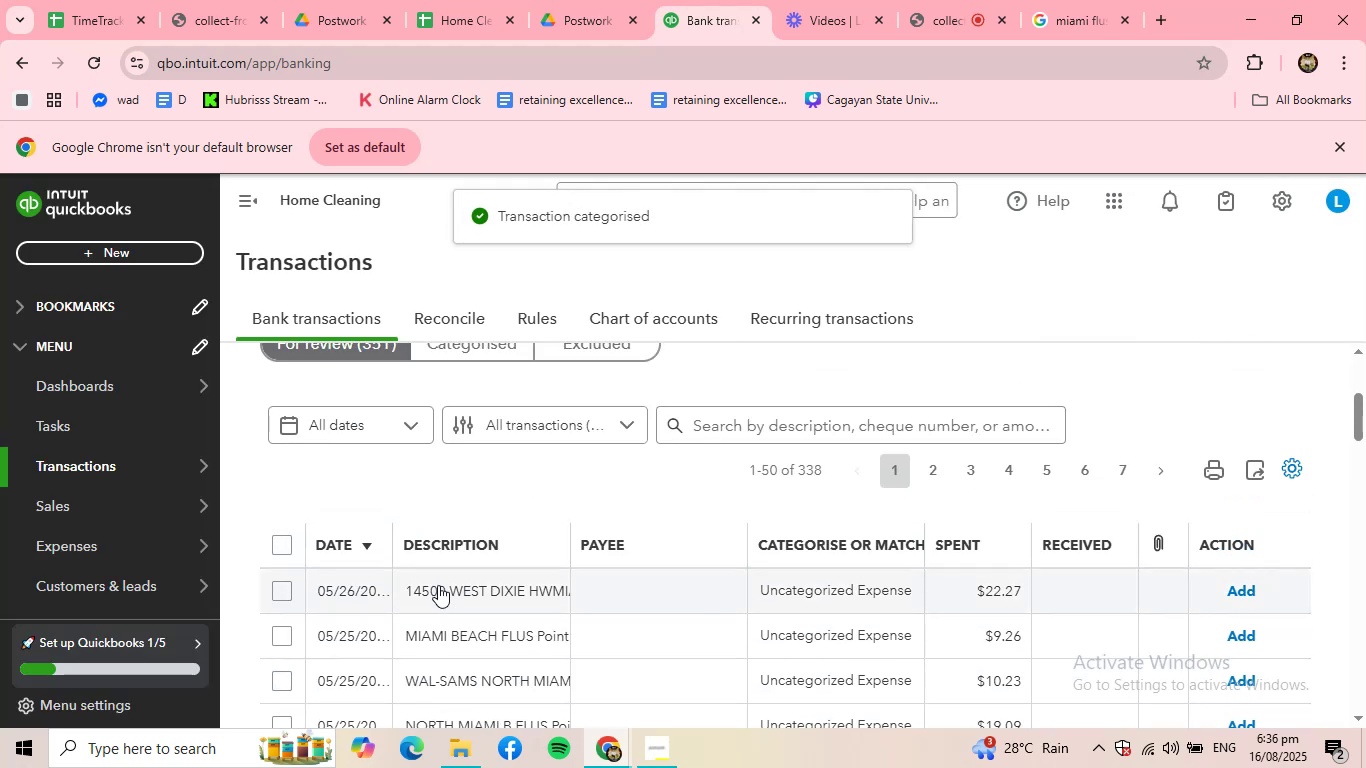 
left_click([438, 585])
 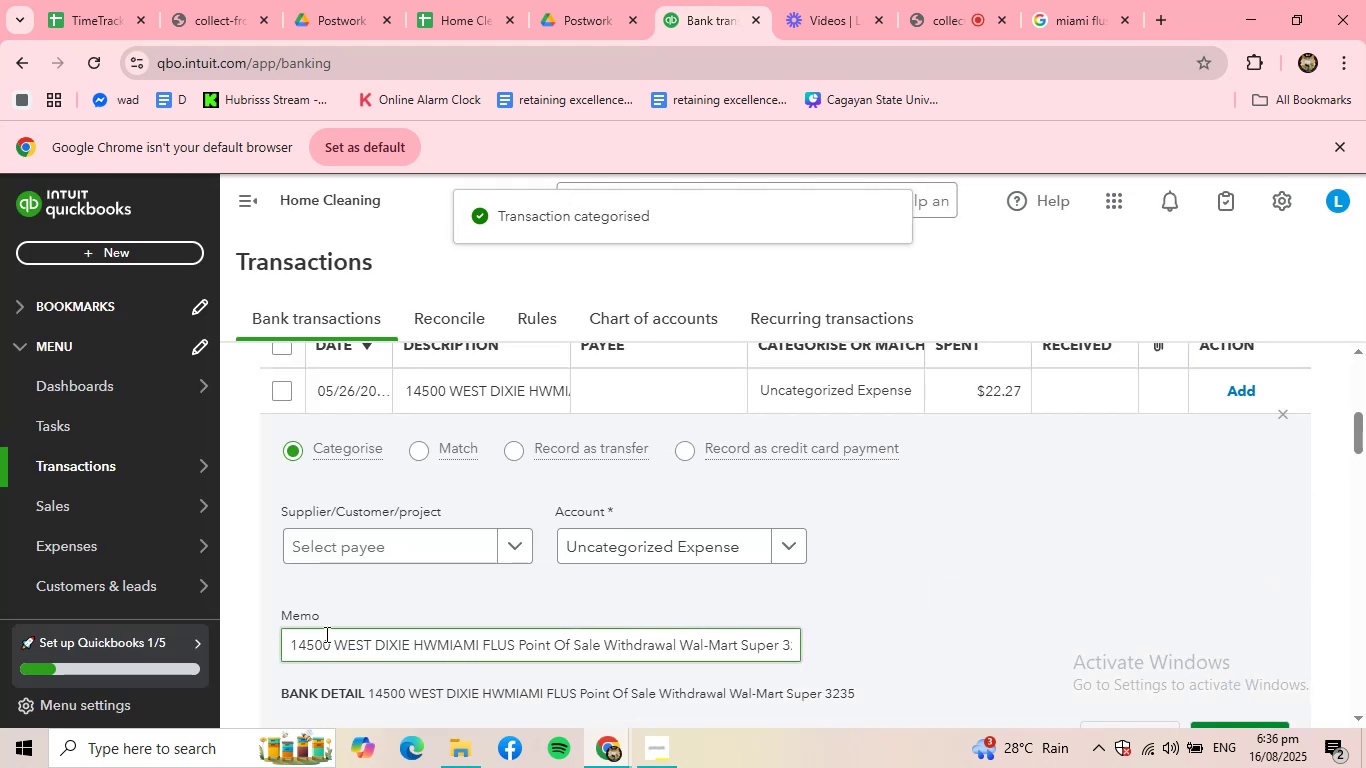 
left_click([514, 552])
 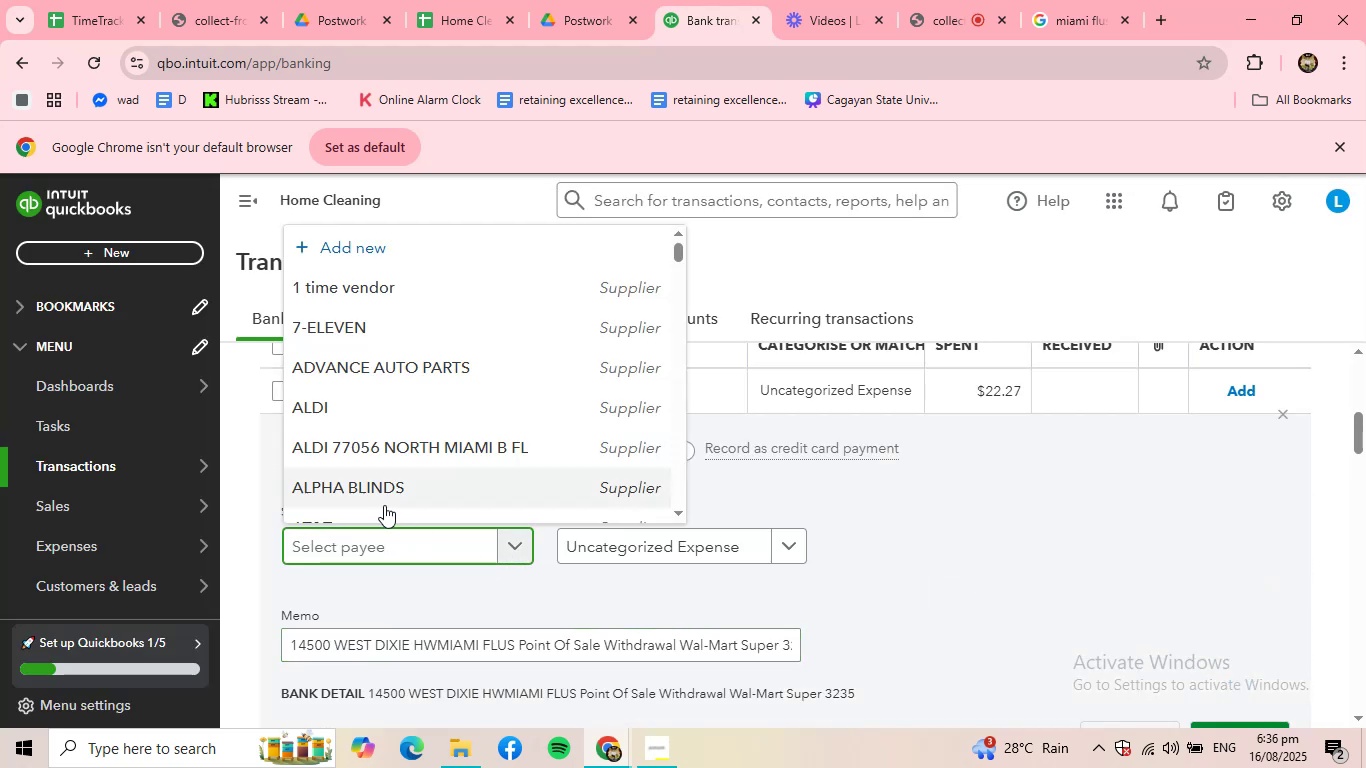 
scroll: coordinate [400, 463], scroll_direction: down, amount: 10.0
 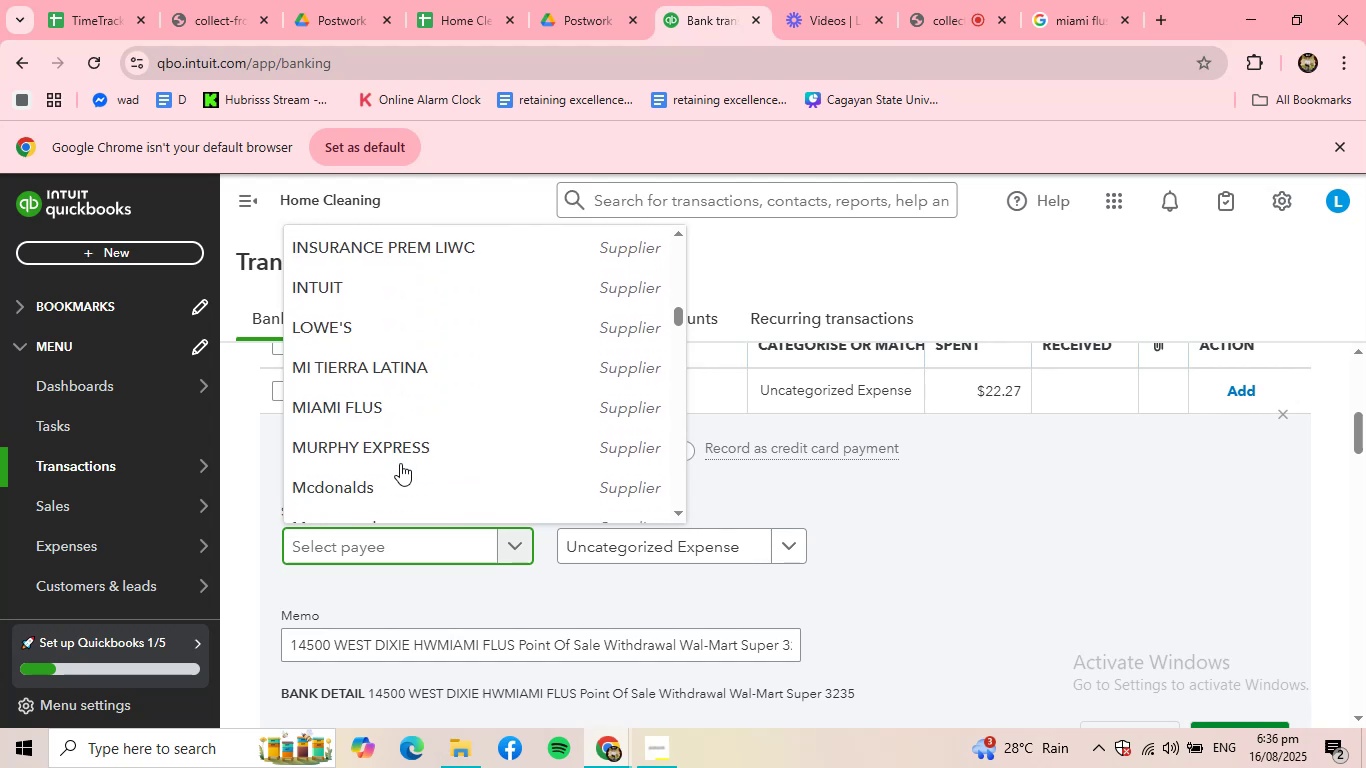 
type(DIX)
key(Backspace)
 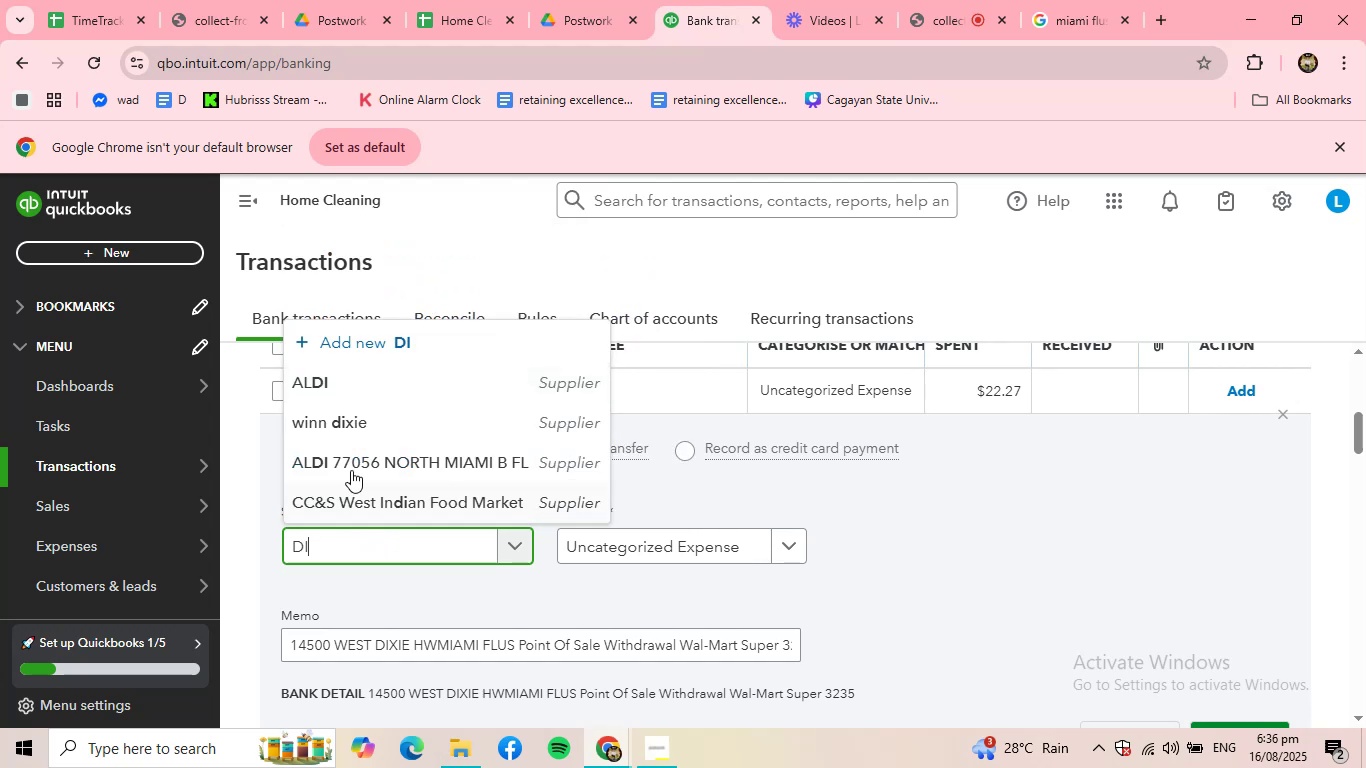 
left_click([355, 426])
 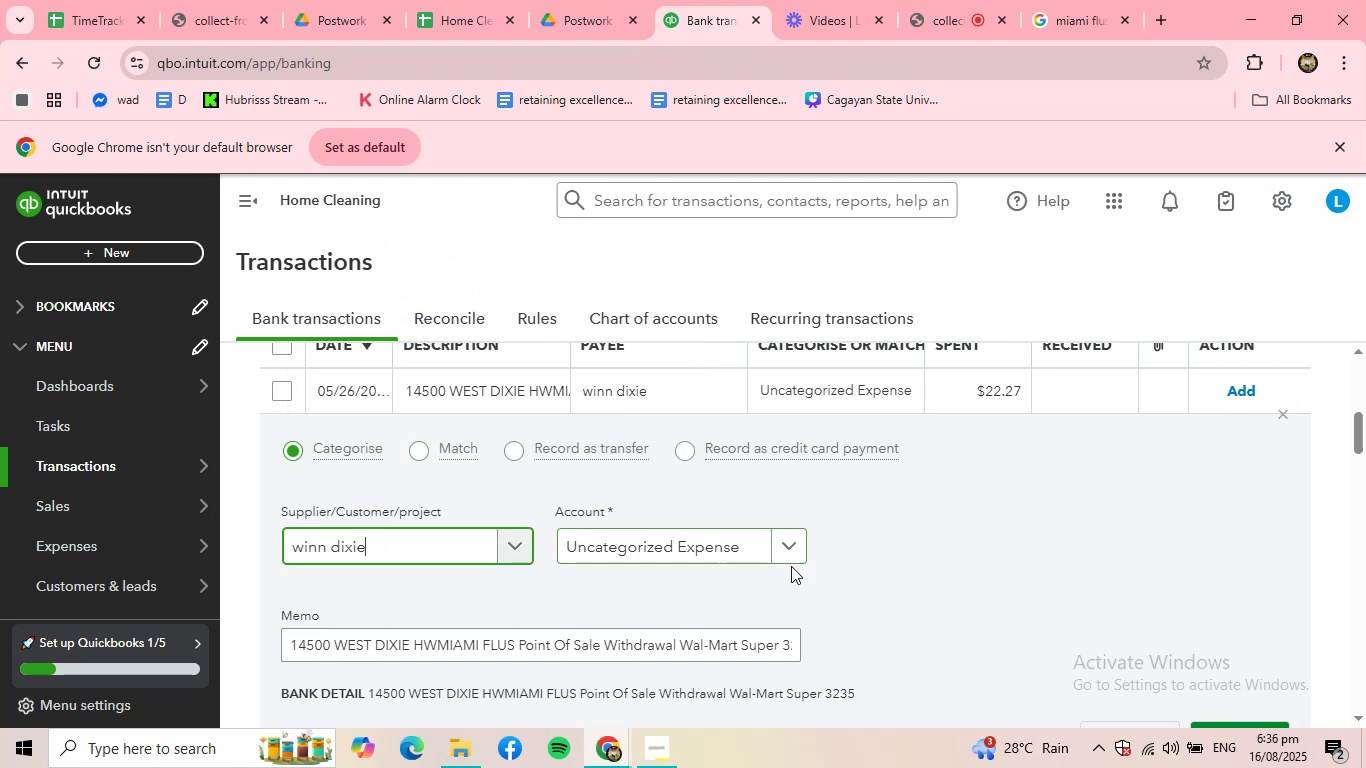 
scroll: coordinate [1022, 599], scroll_direction: down, amount: 1.0
 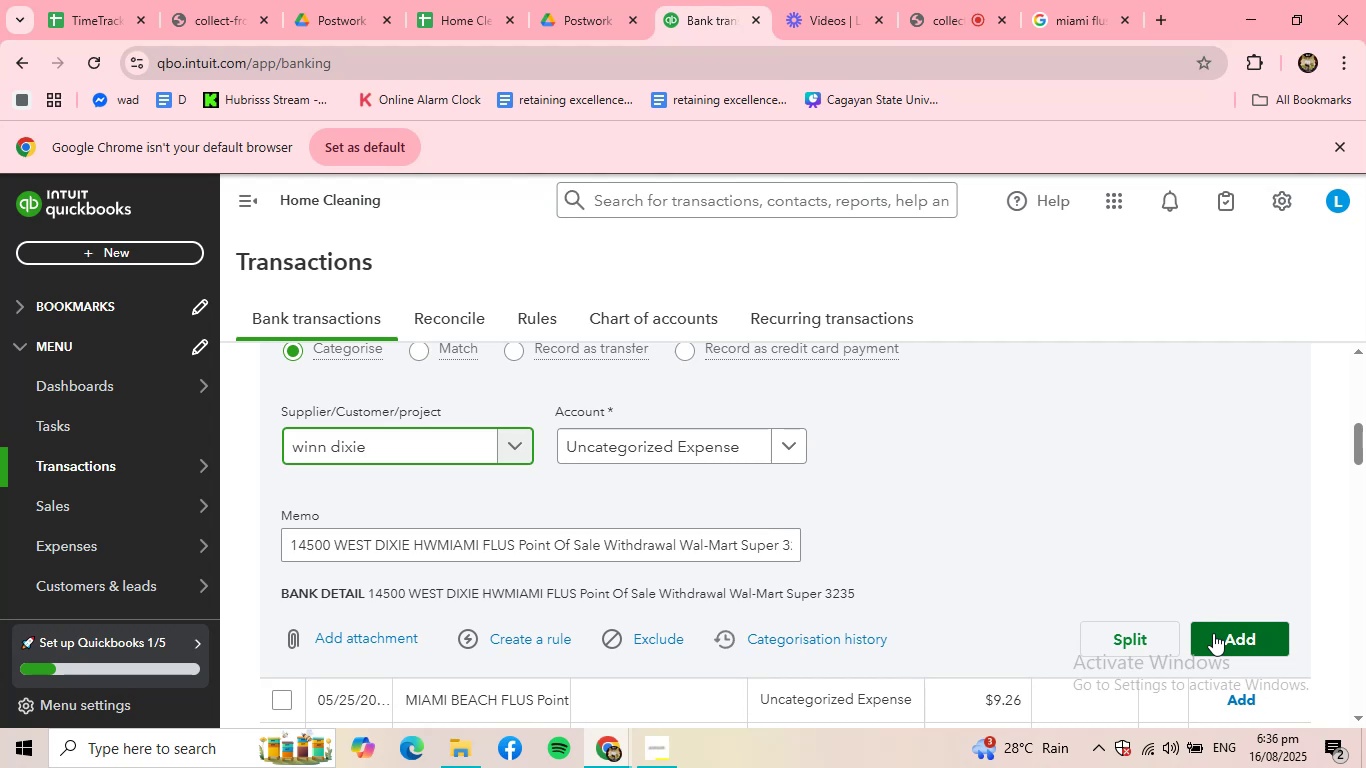 
left_click([1213, 633])
 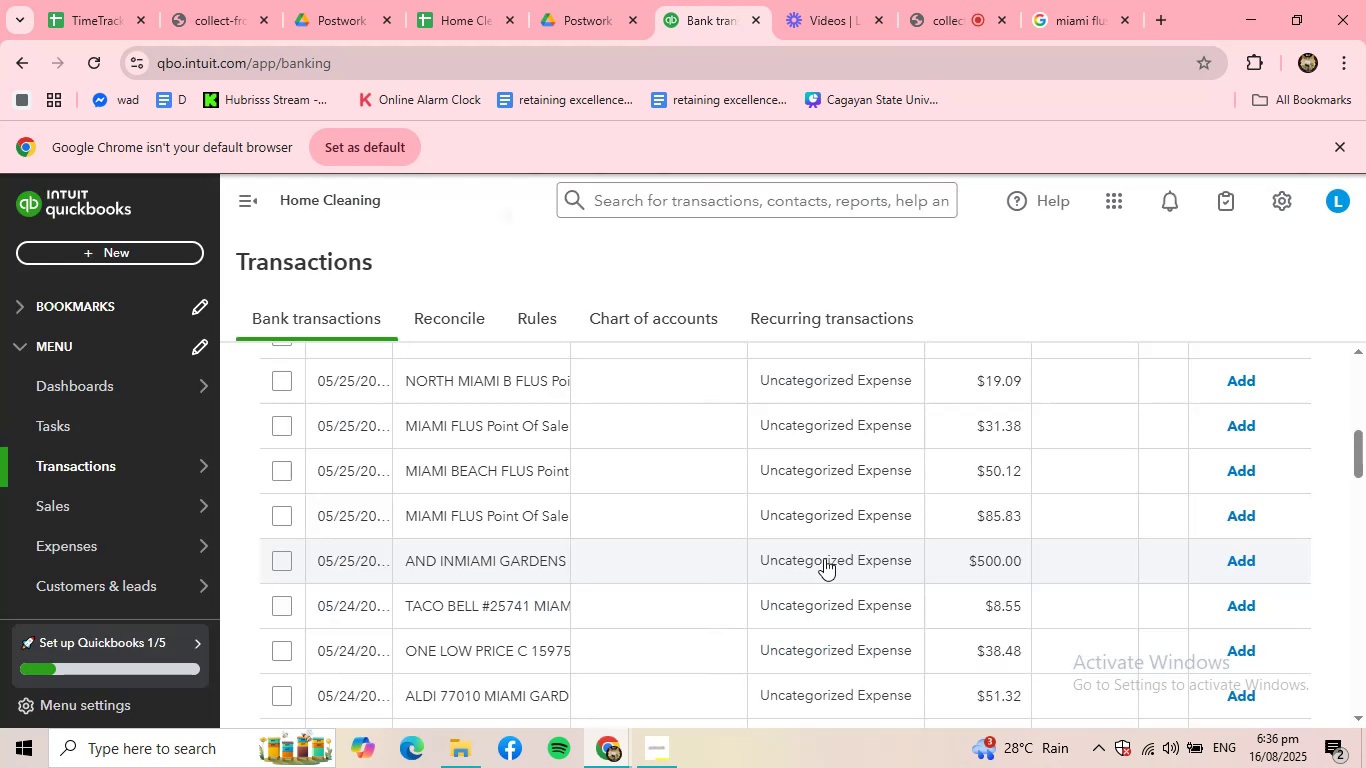 
scroll: coordinate [823, 558], scroll_direction: up, amount: 4.0
 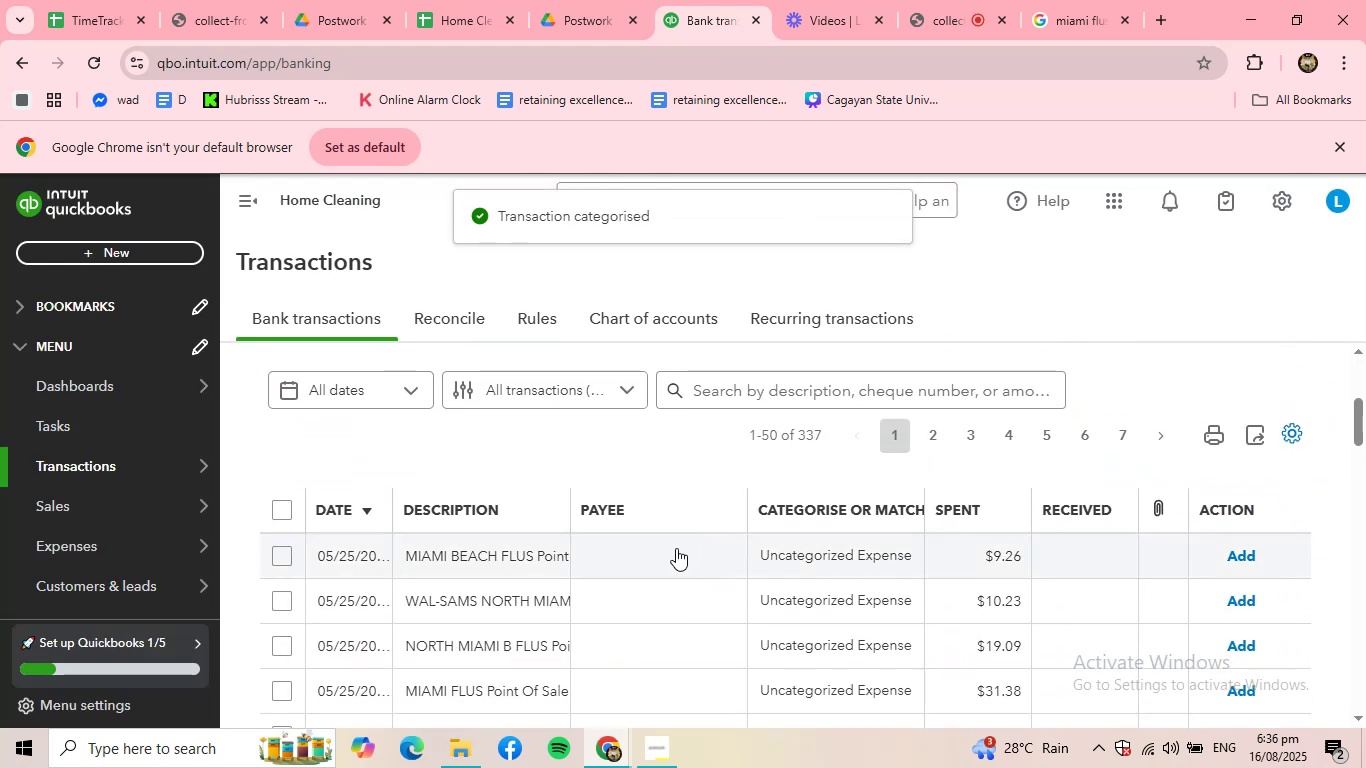 
left_click([676, 548])
 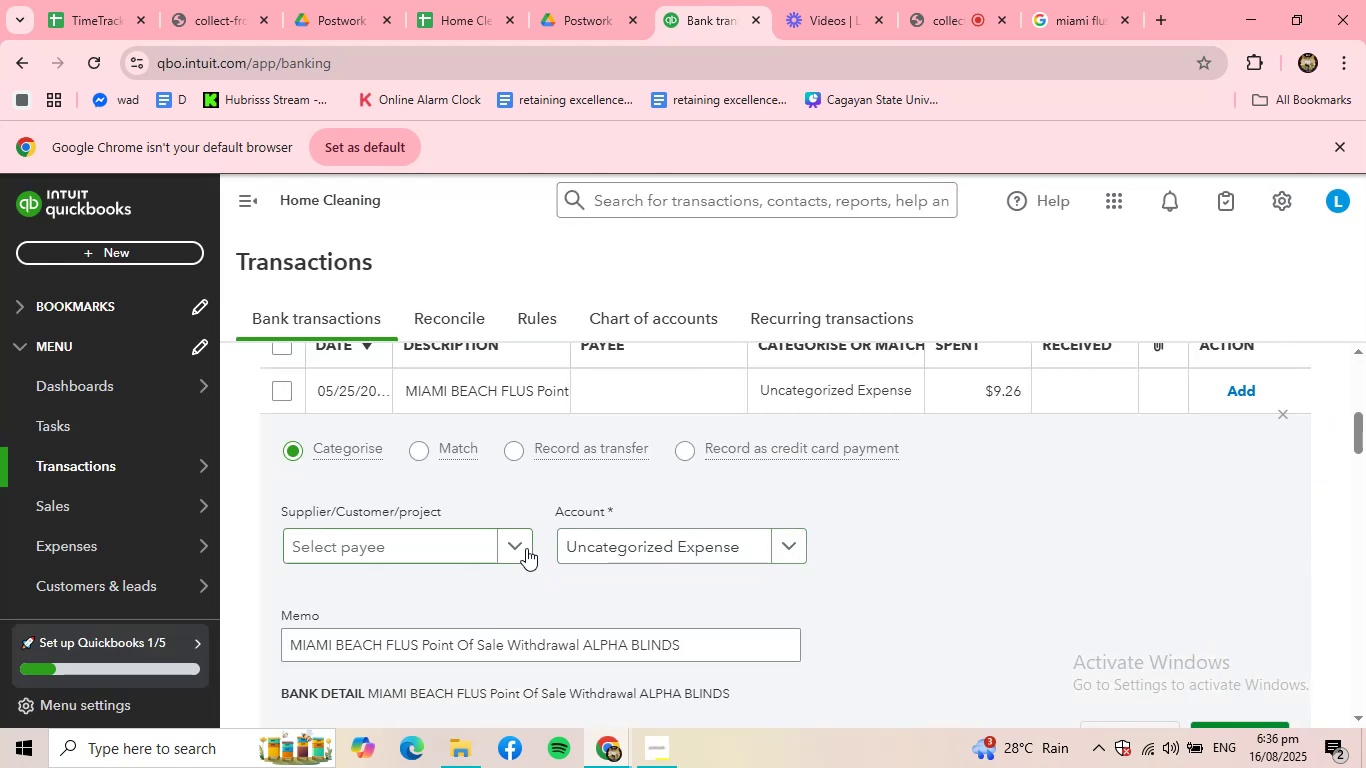 
left_click([516, 542])
 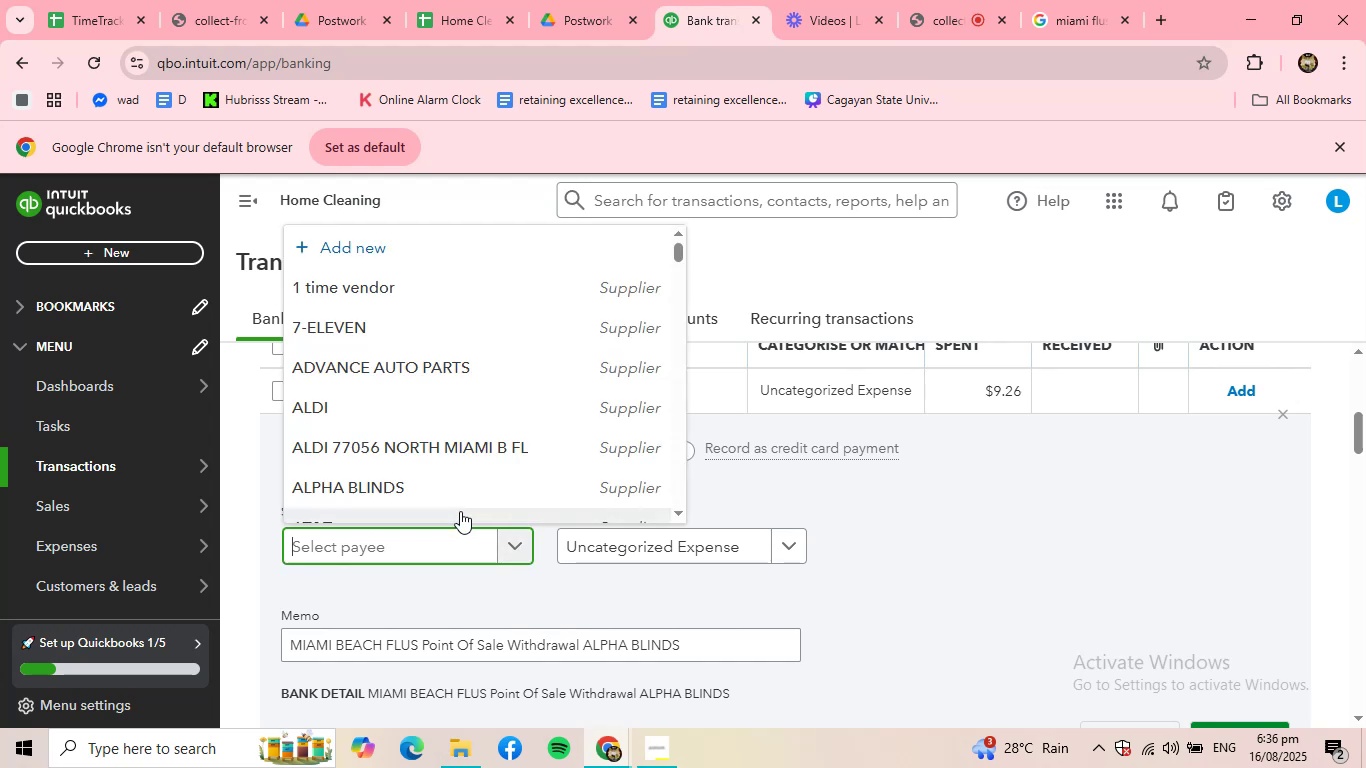 
scroll: coordinate [462, 456], scroll_direction: down, amount: 1.0
 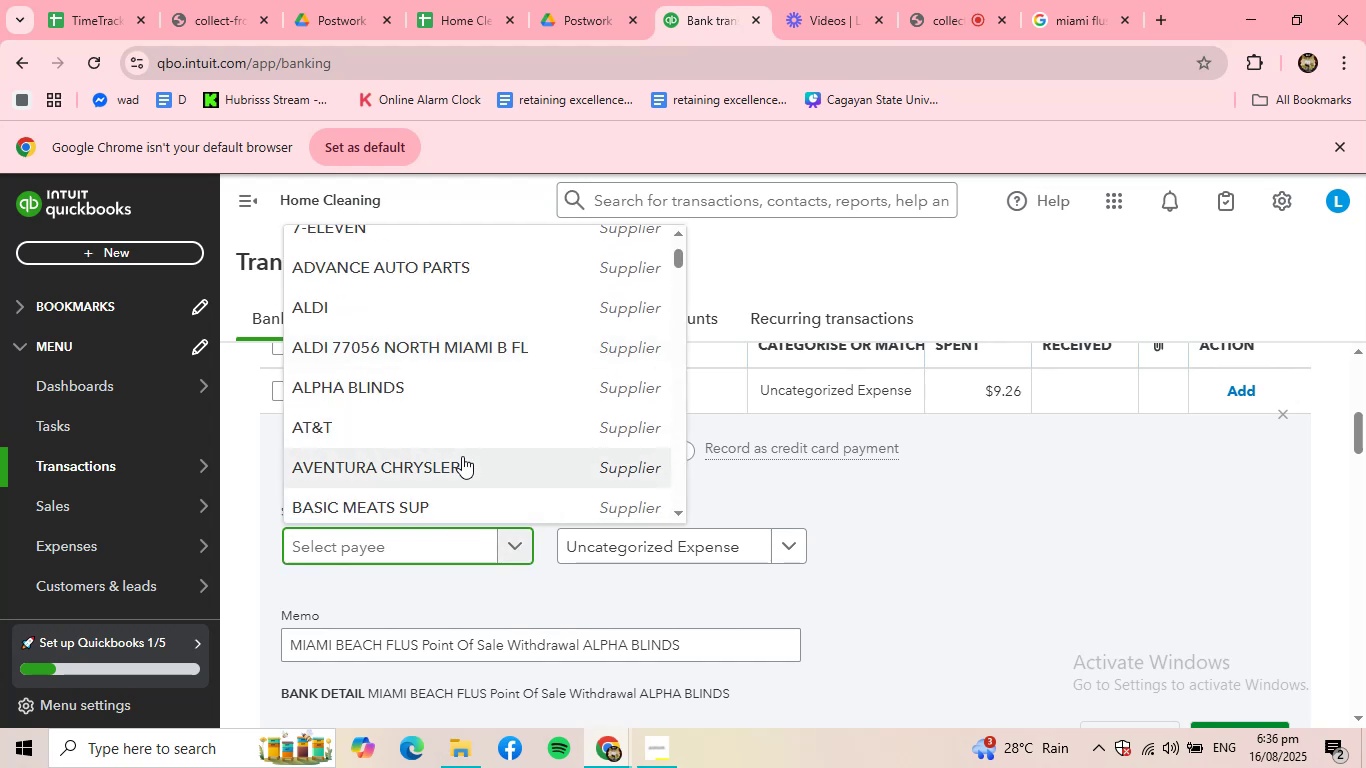 
type(ALP)
 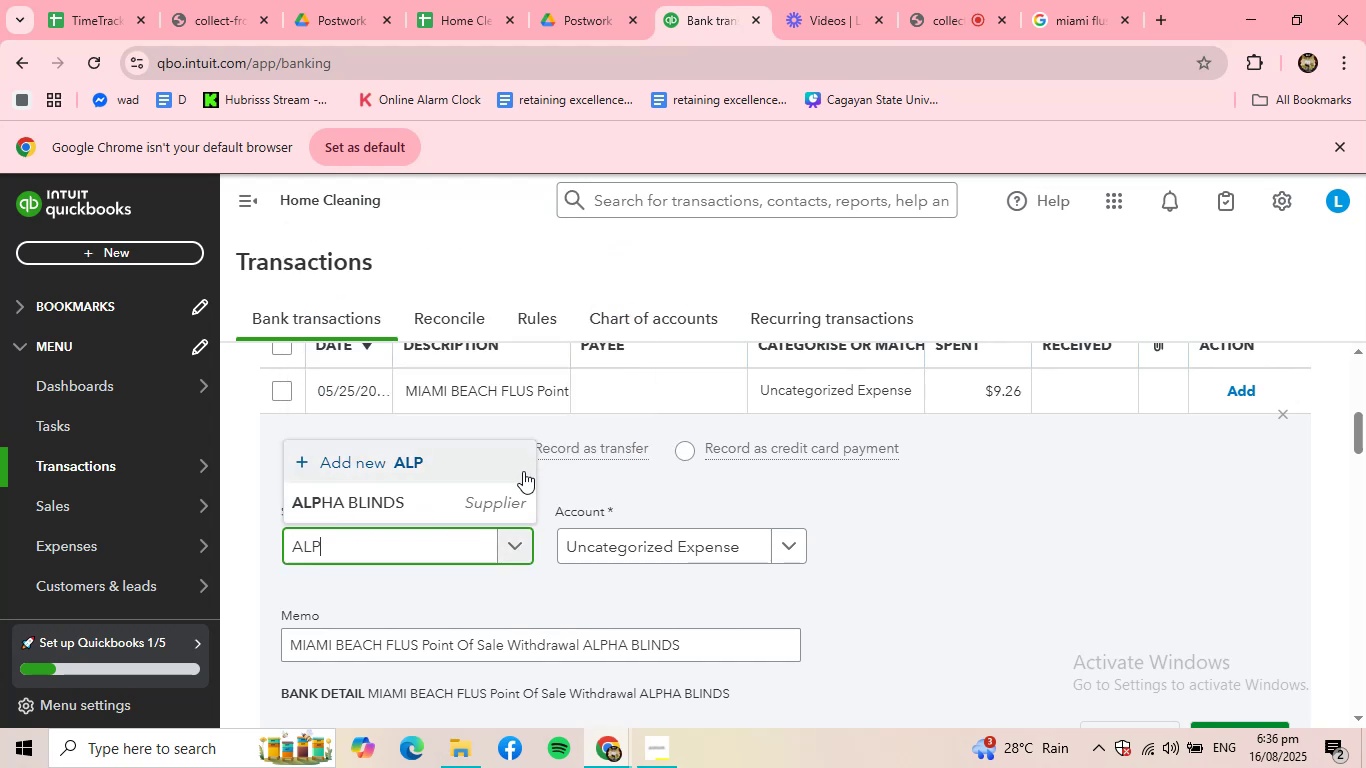 
left_click([408, 507])
 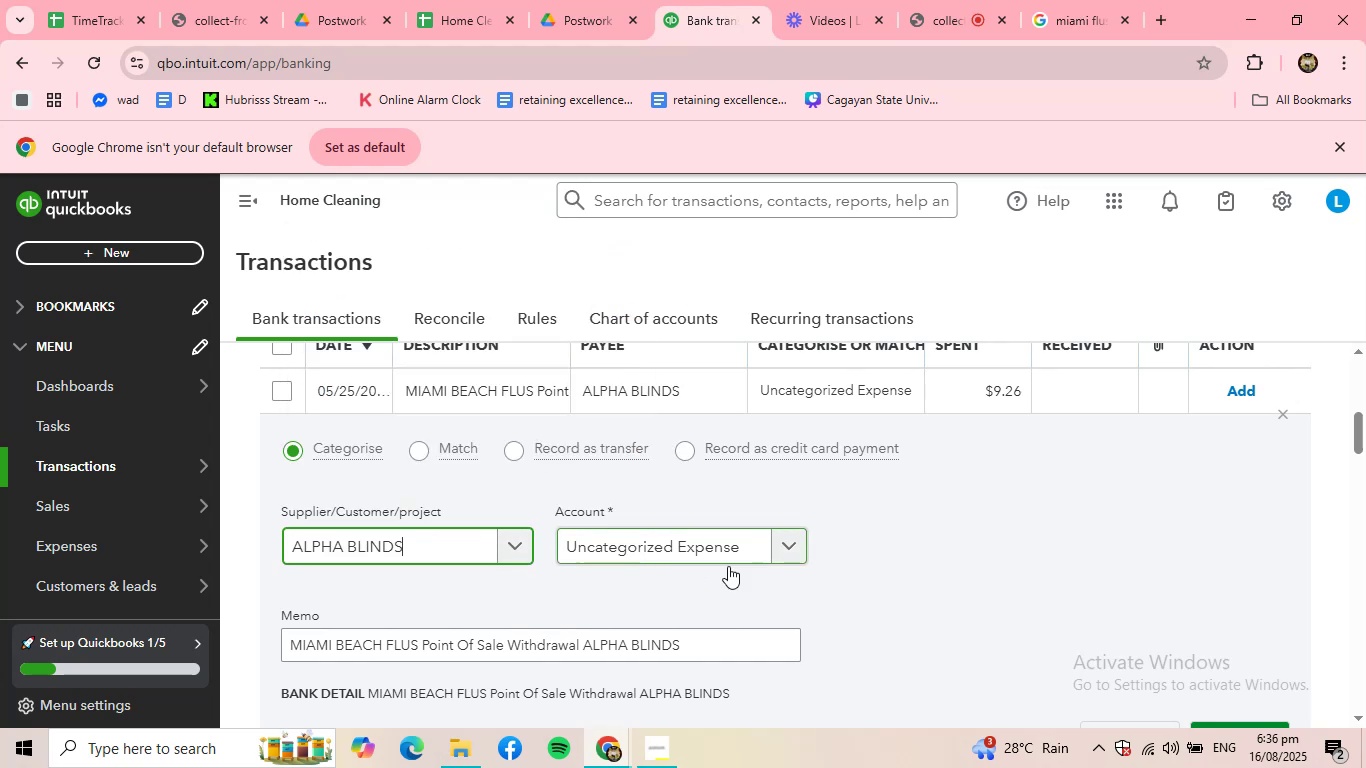 
scroll: coordinate [922, 588], scroll_direction: down, amount: 1.0
 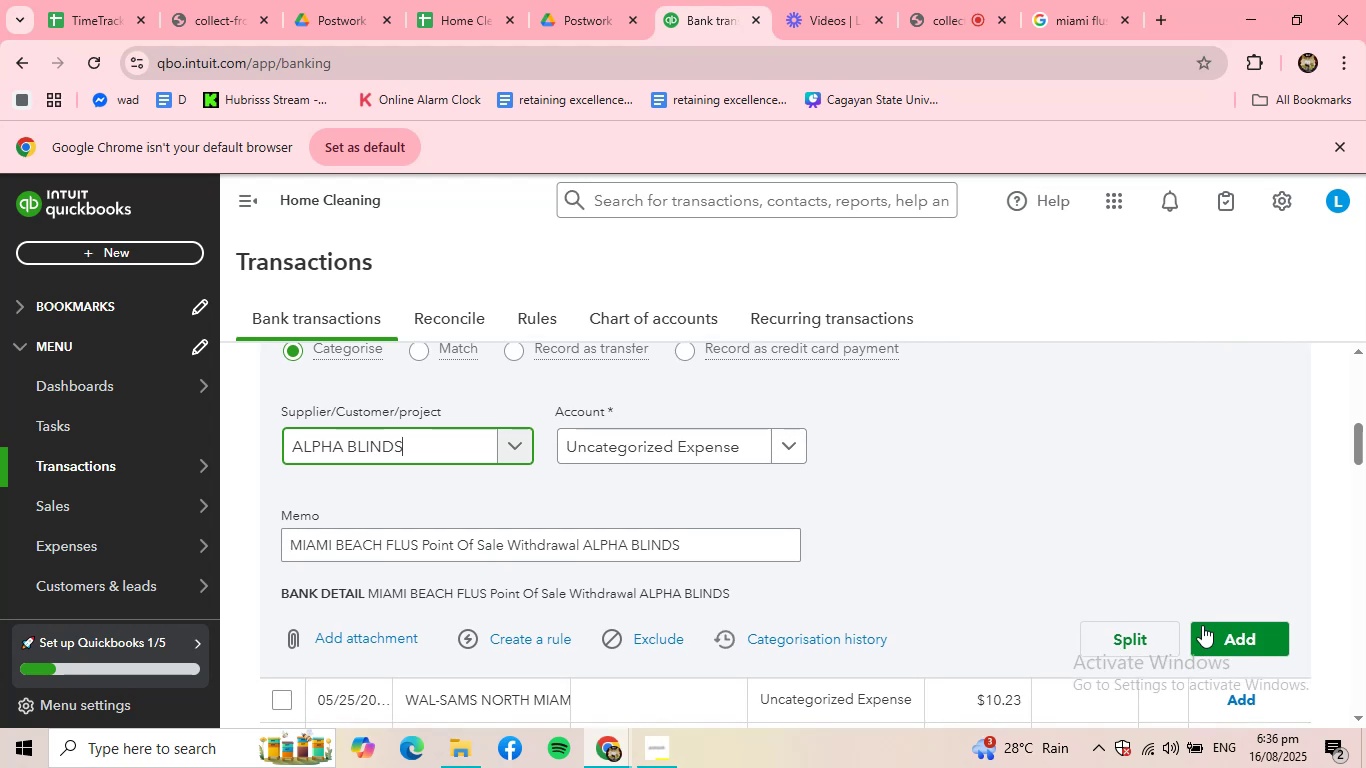 
left_click([1227, 636])
 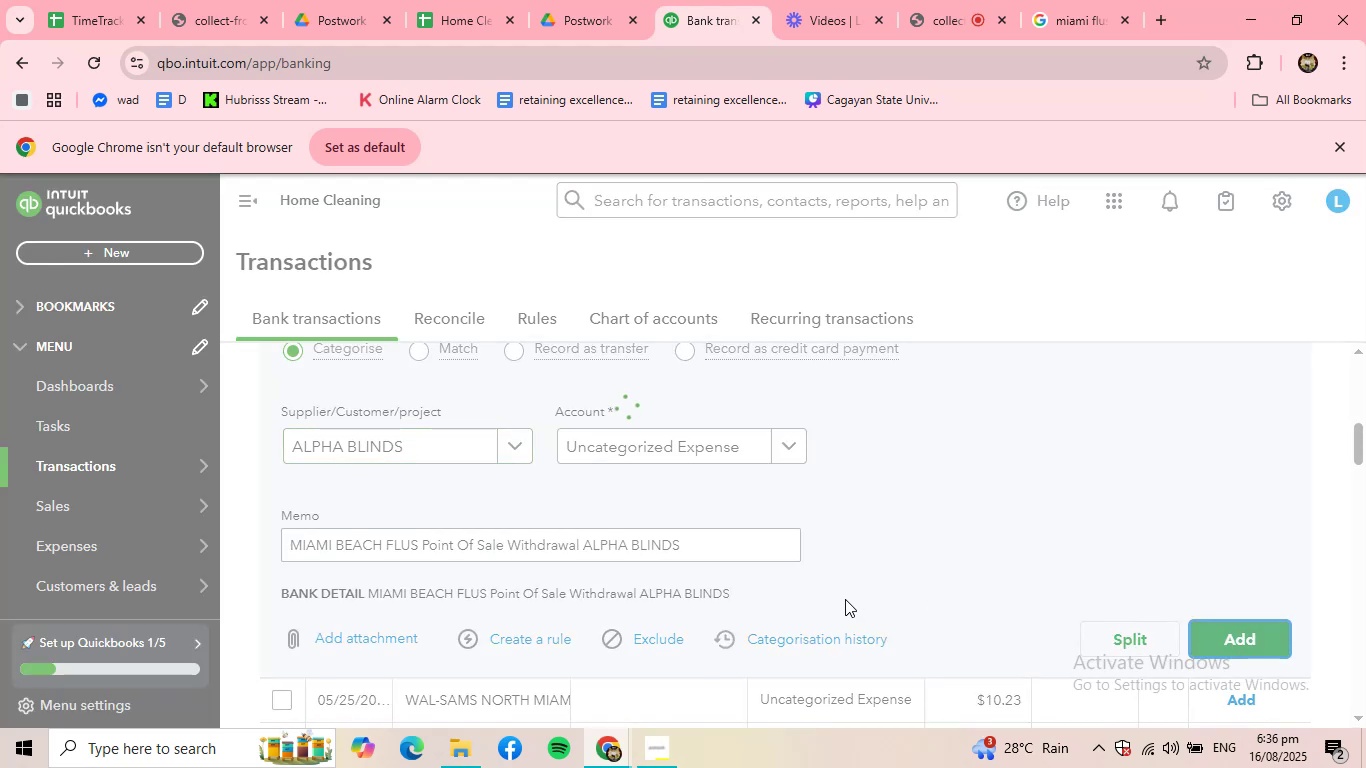 
wait(9.51)
 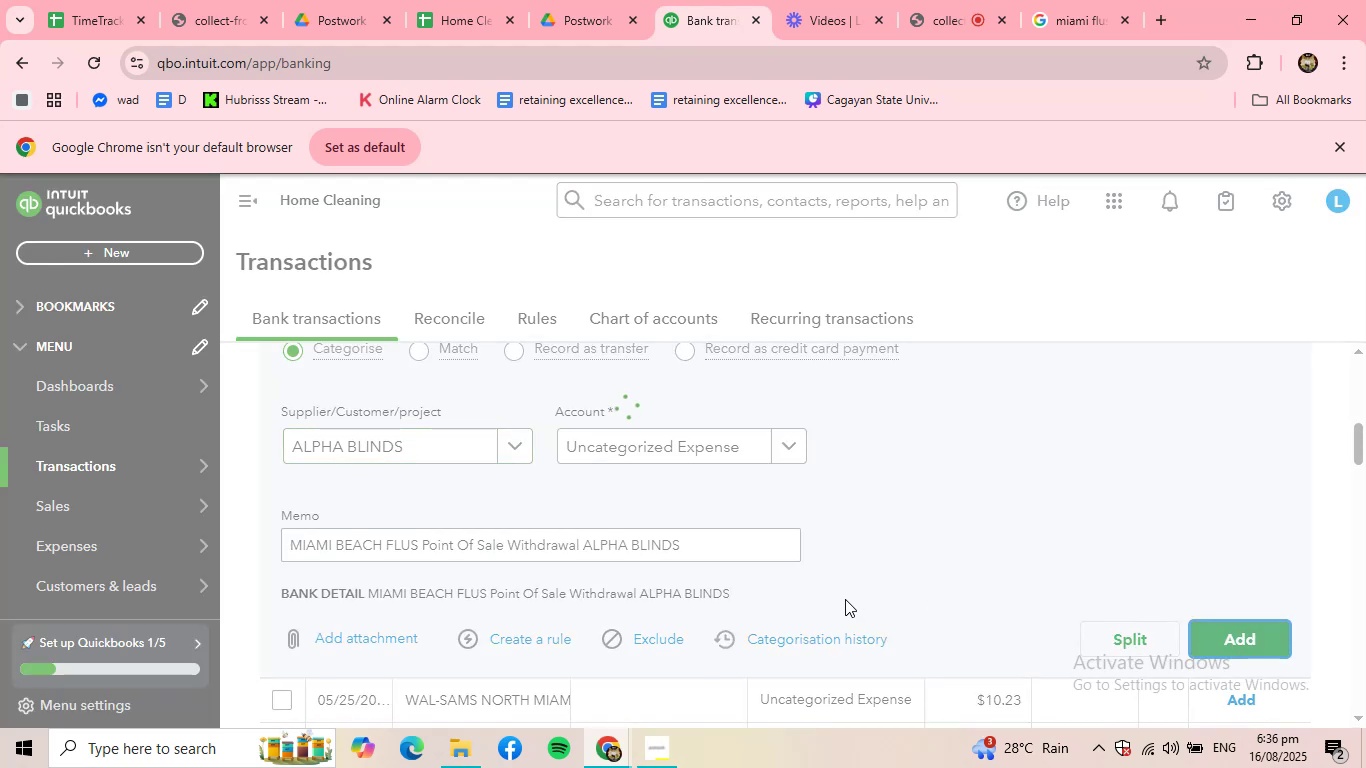 
scroll: coordinate [743, 586], scroll_direction: up, amount: 2.0
 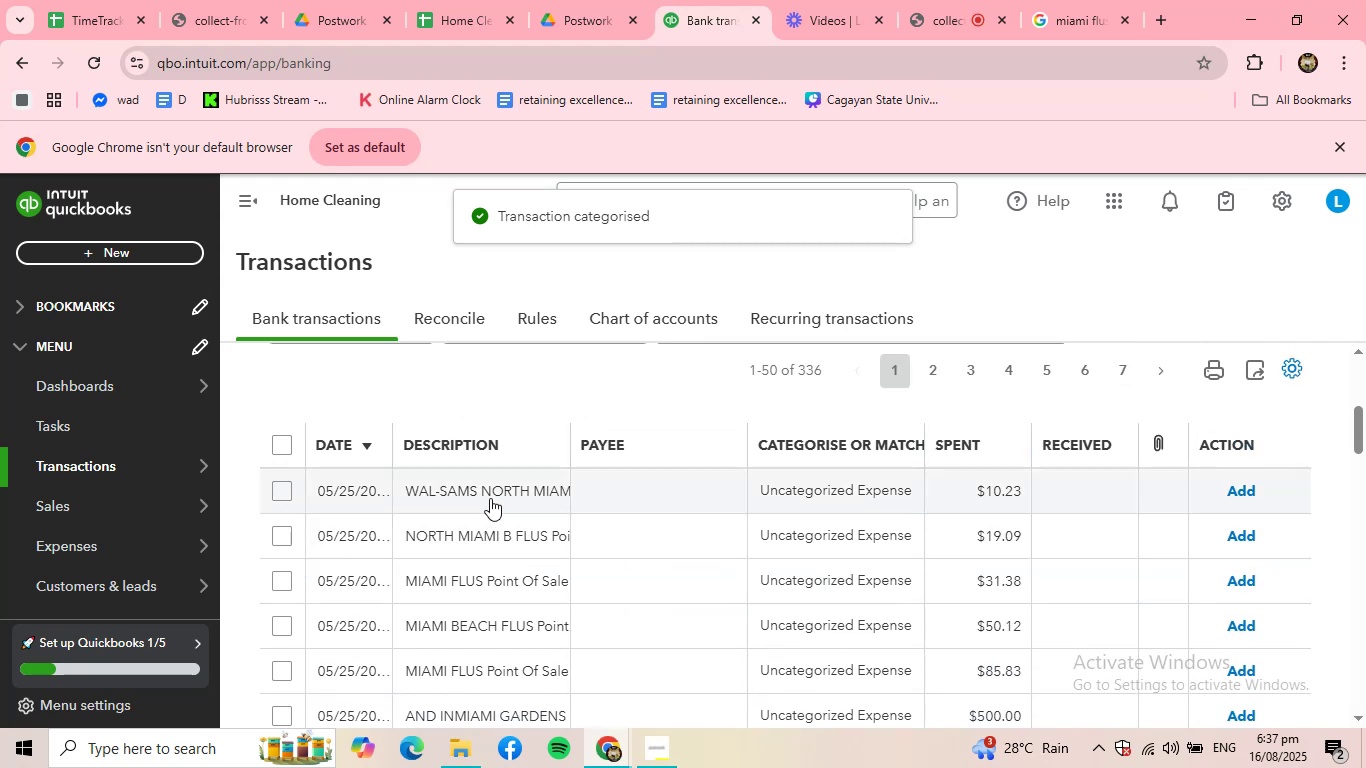 
left_click([494, 493])
 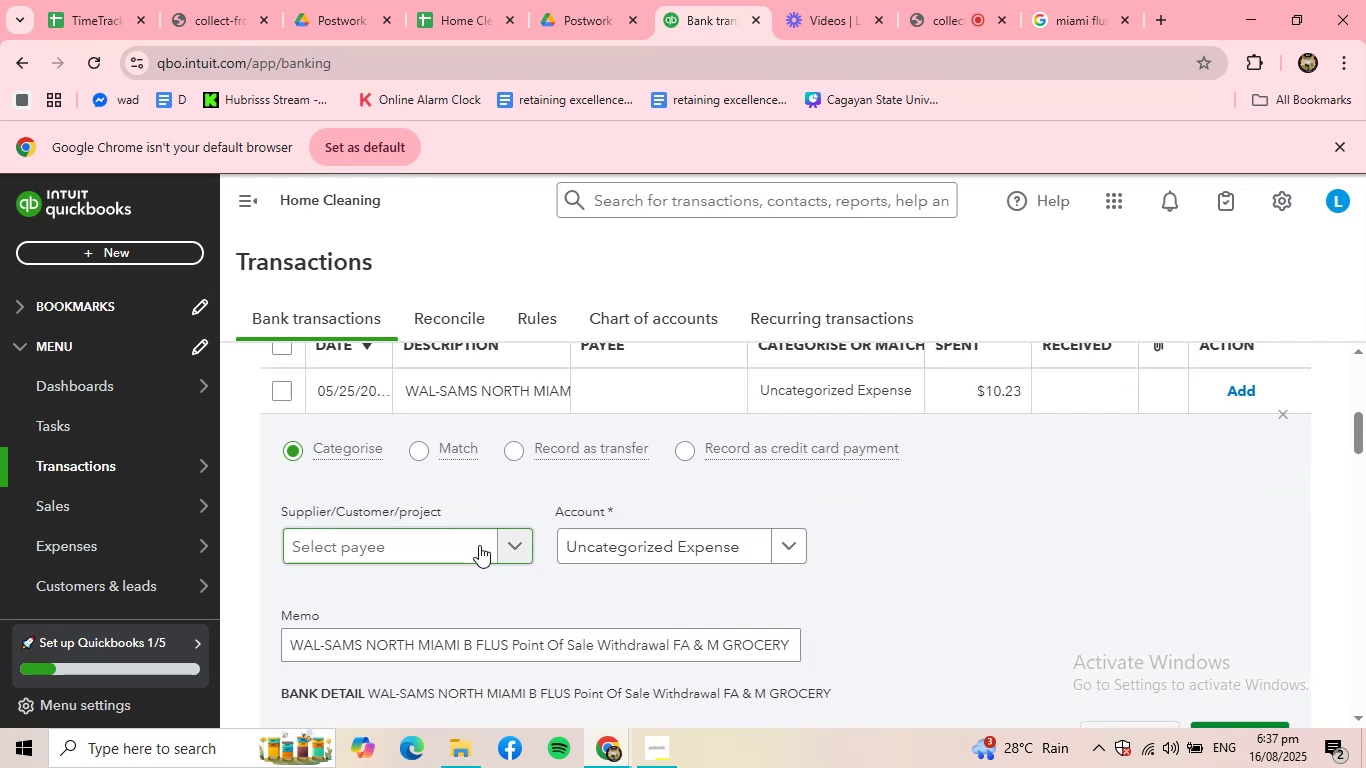 
wait(5.12)
 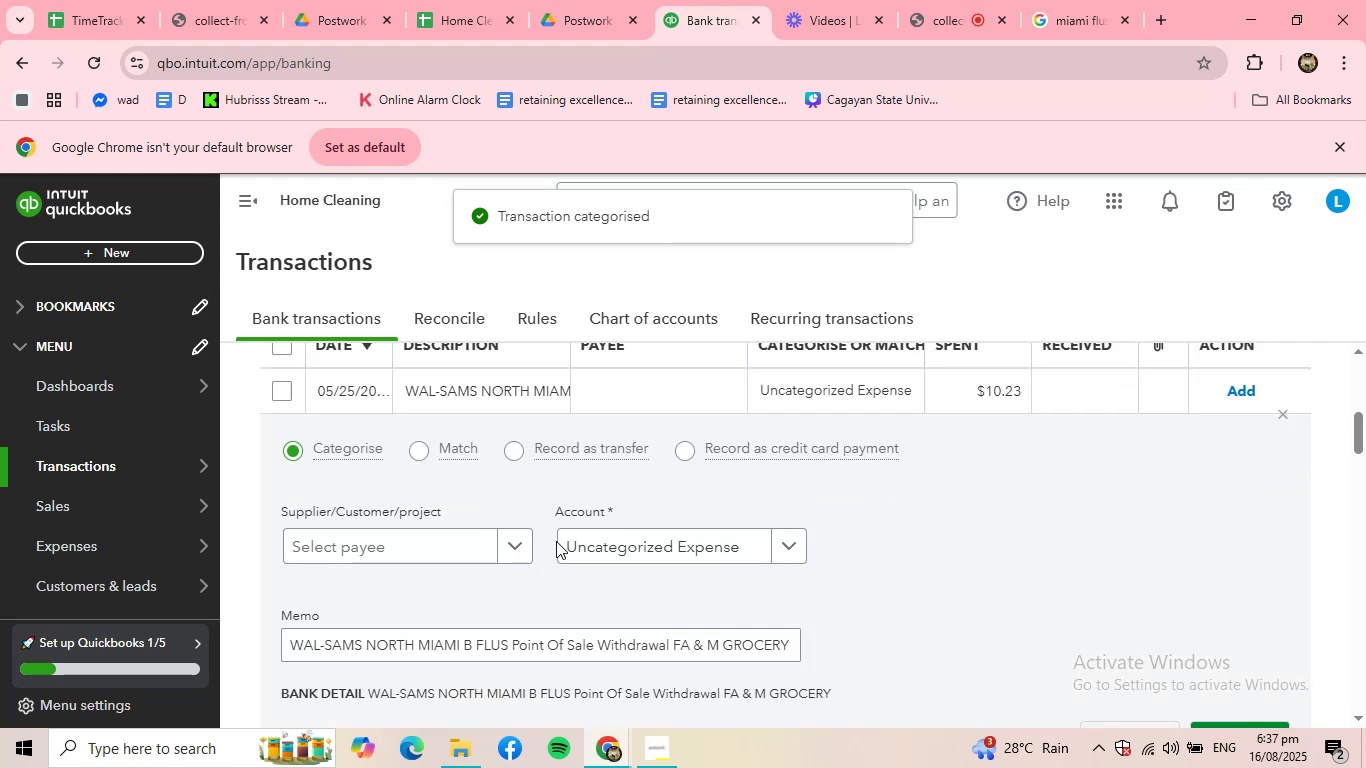 
left_click([464, 543])
 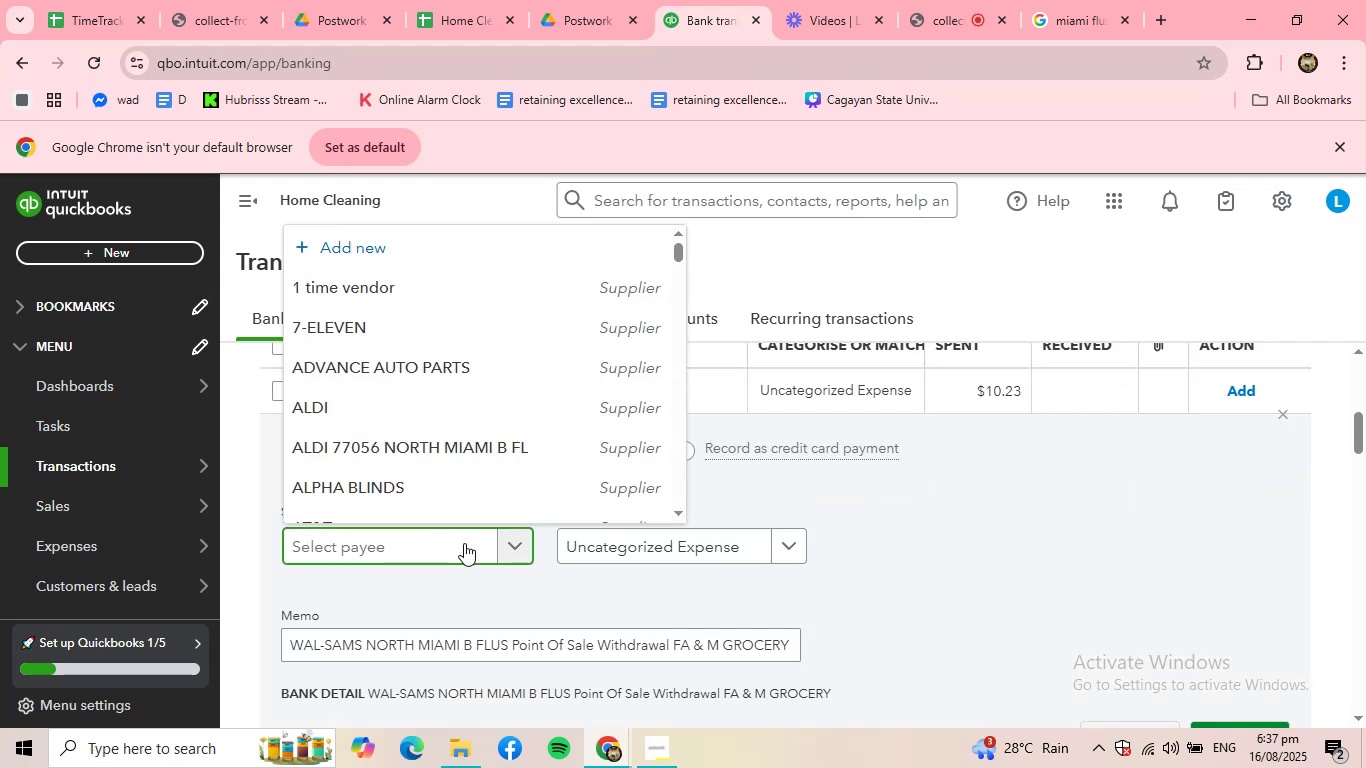 
type(FA)
 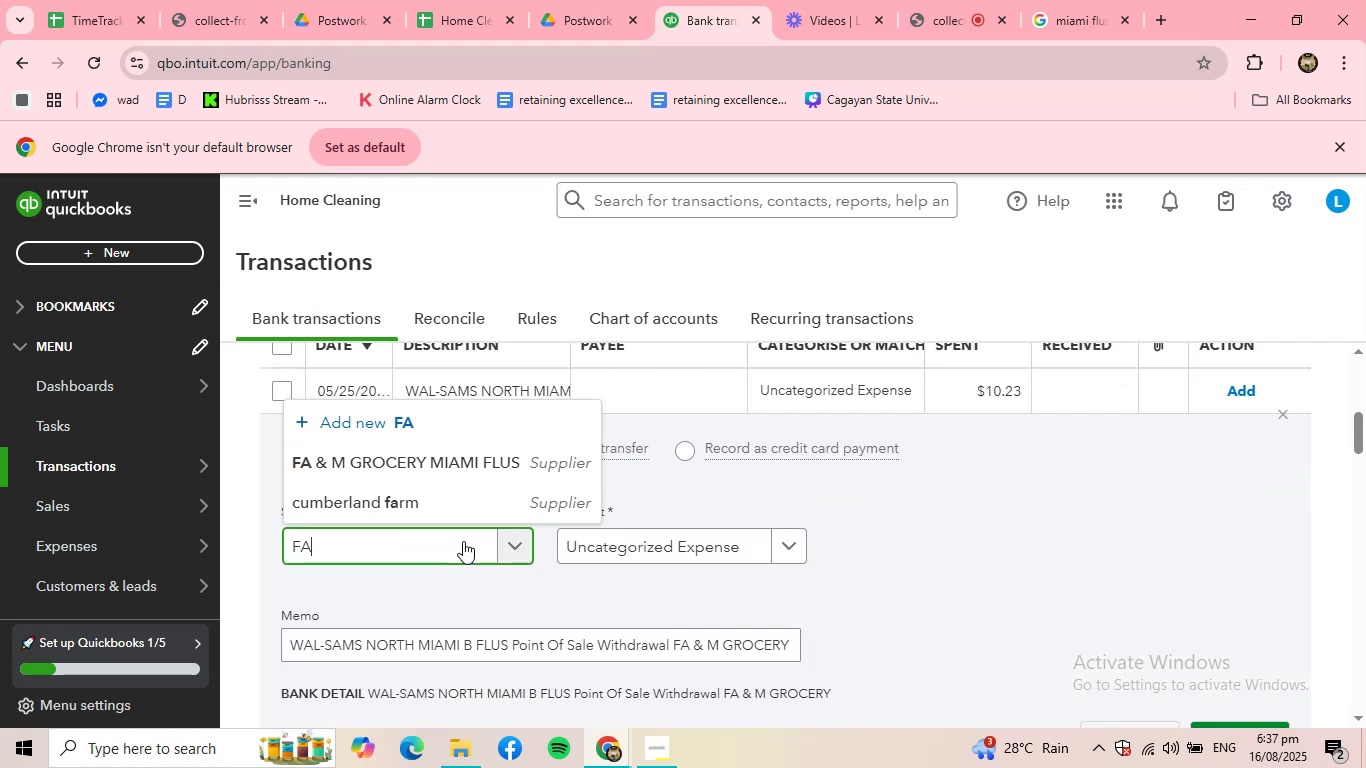 
left_click([453, 456])
 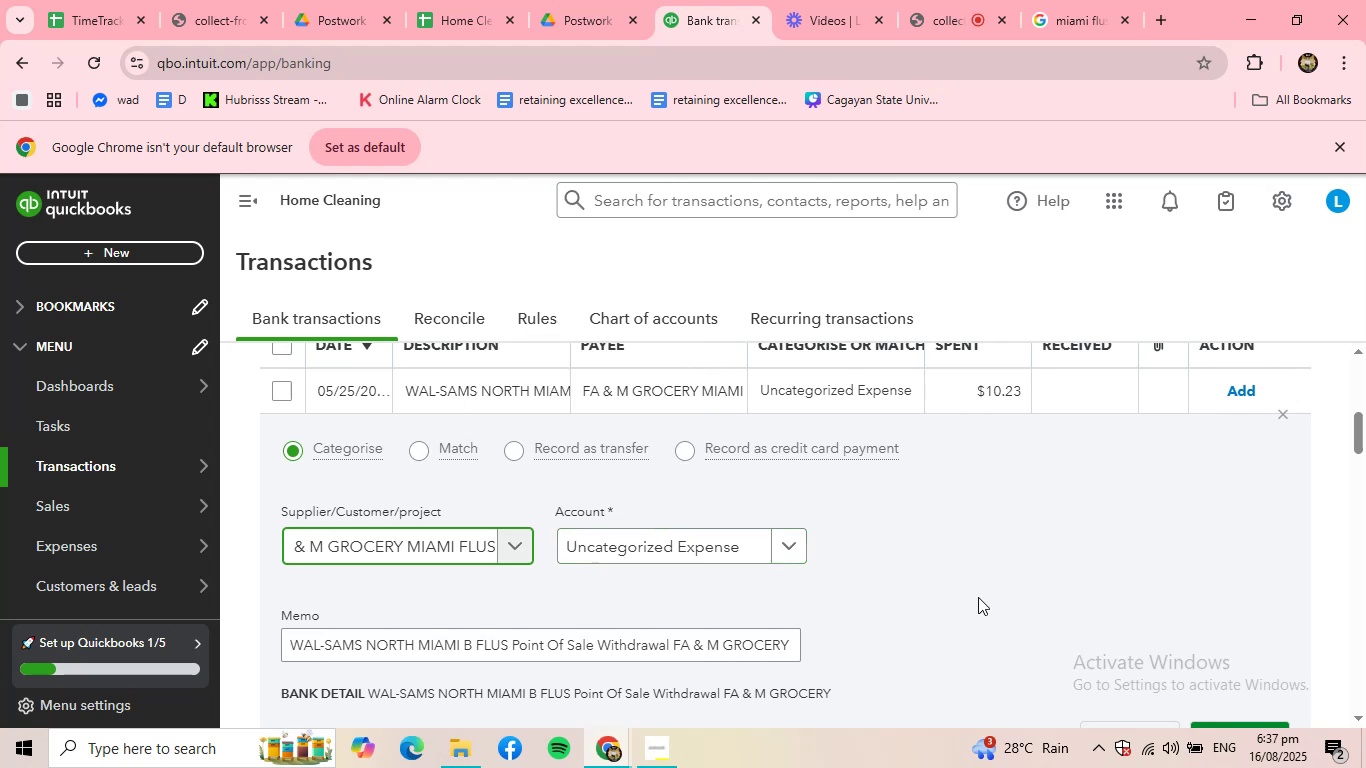 
scroll: coordinate [986, 597], scroll_direction: down, amount: 1.0
 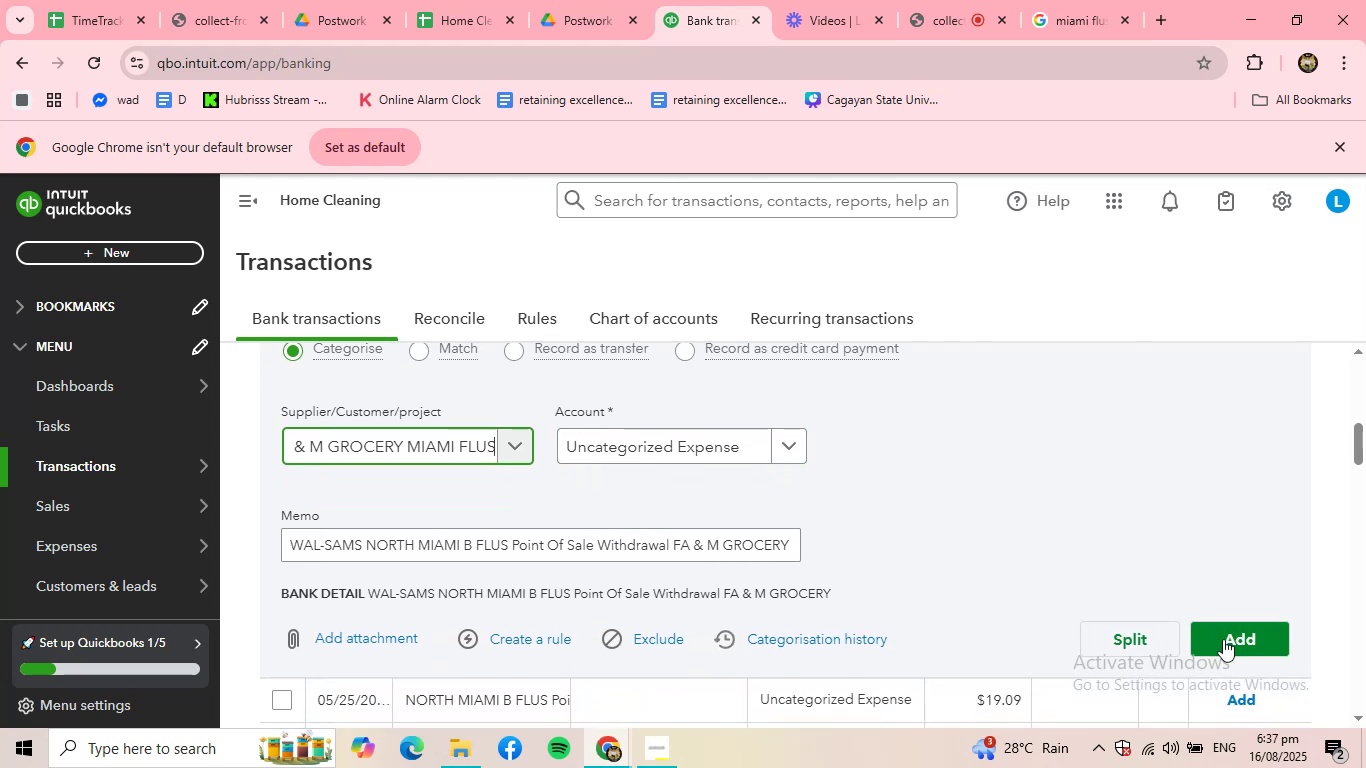 
left_click([1245, 644])
 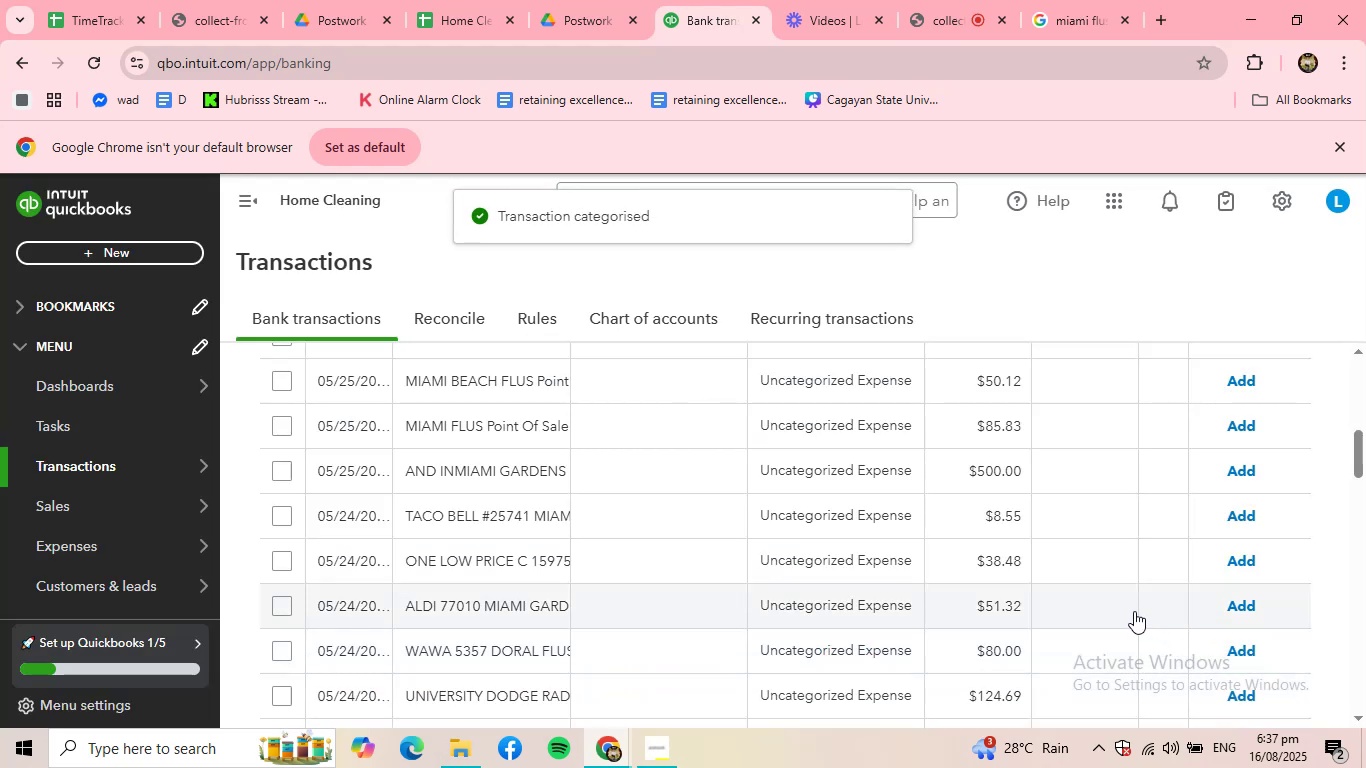 
scroll: coordinate [798, 586], scroll_direction: up, amount: 2.0
 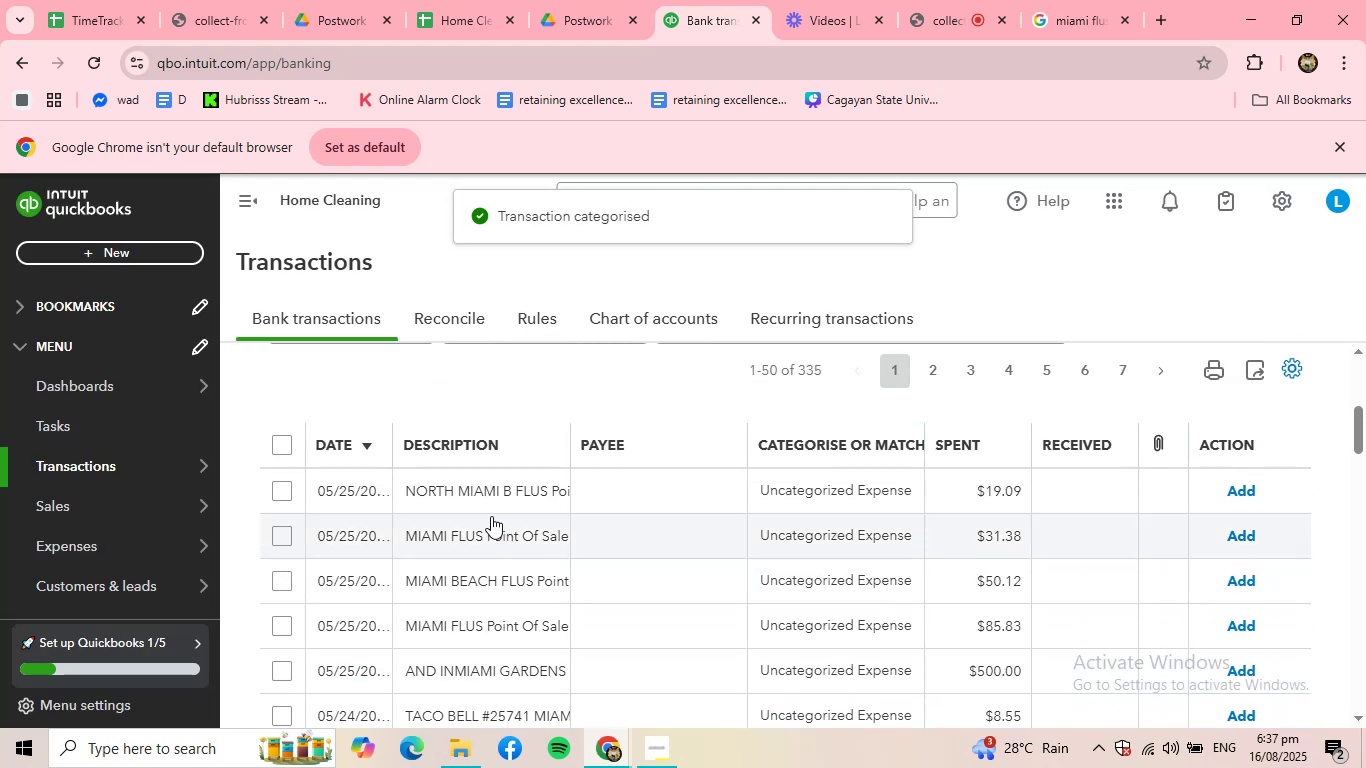 
left_click([486, 505])
 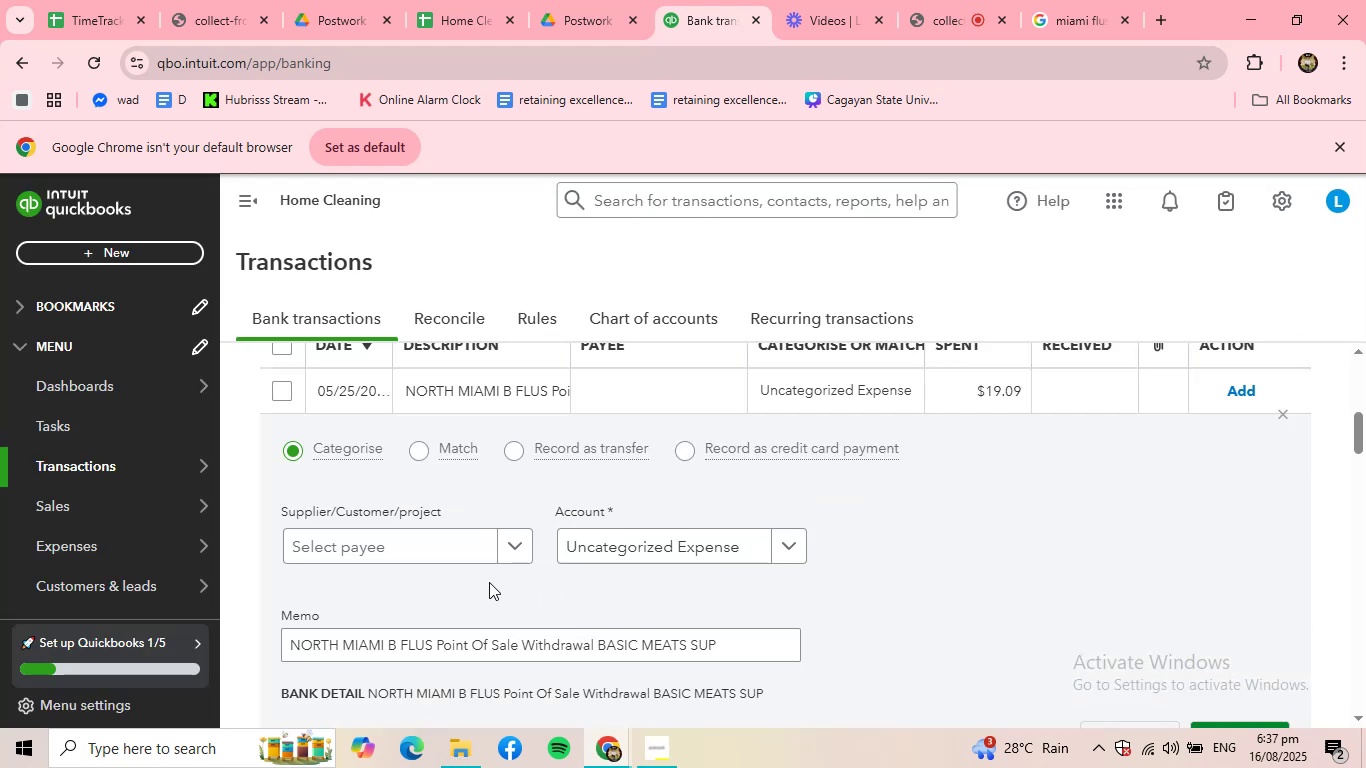 
left_click([435, 557])
 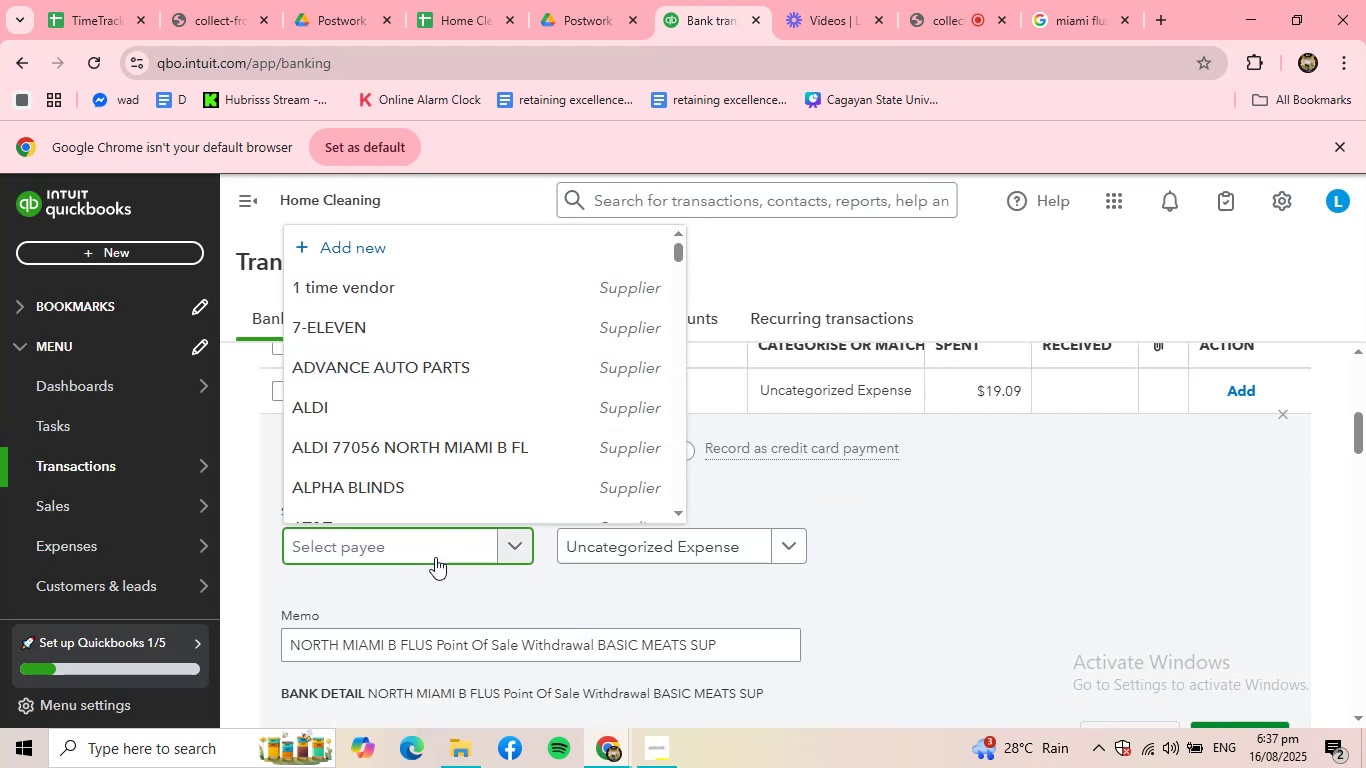 
type(BASIC)
 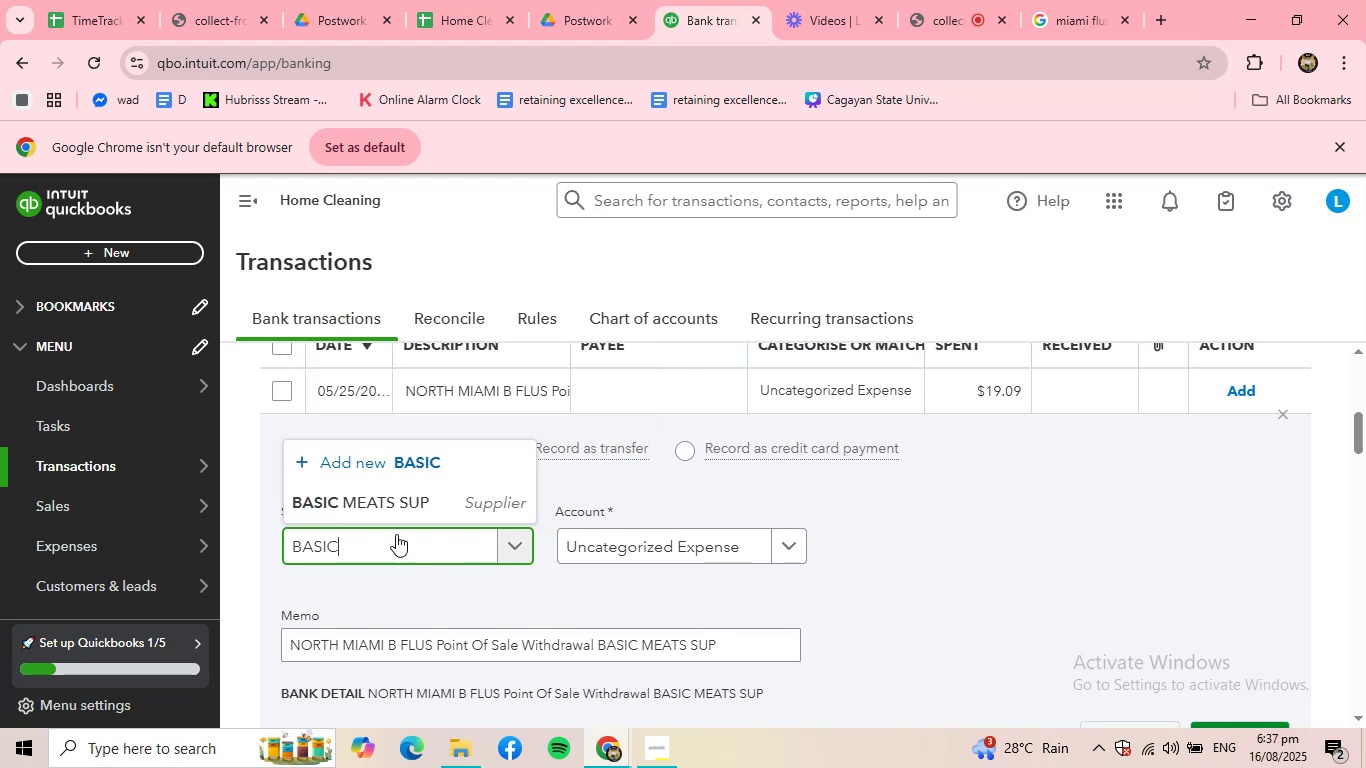 
left_click([393, 499])
 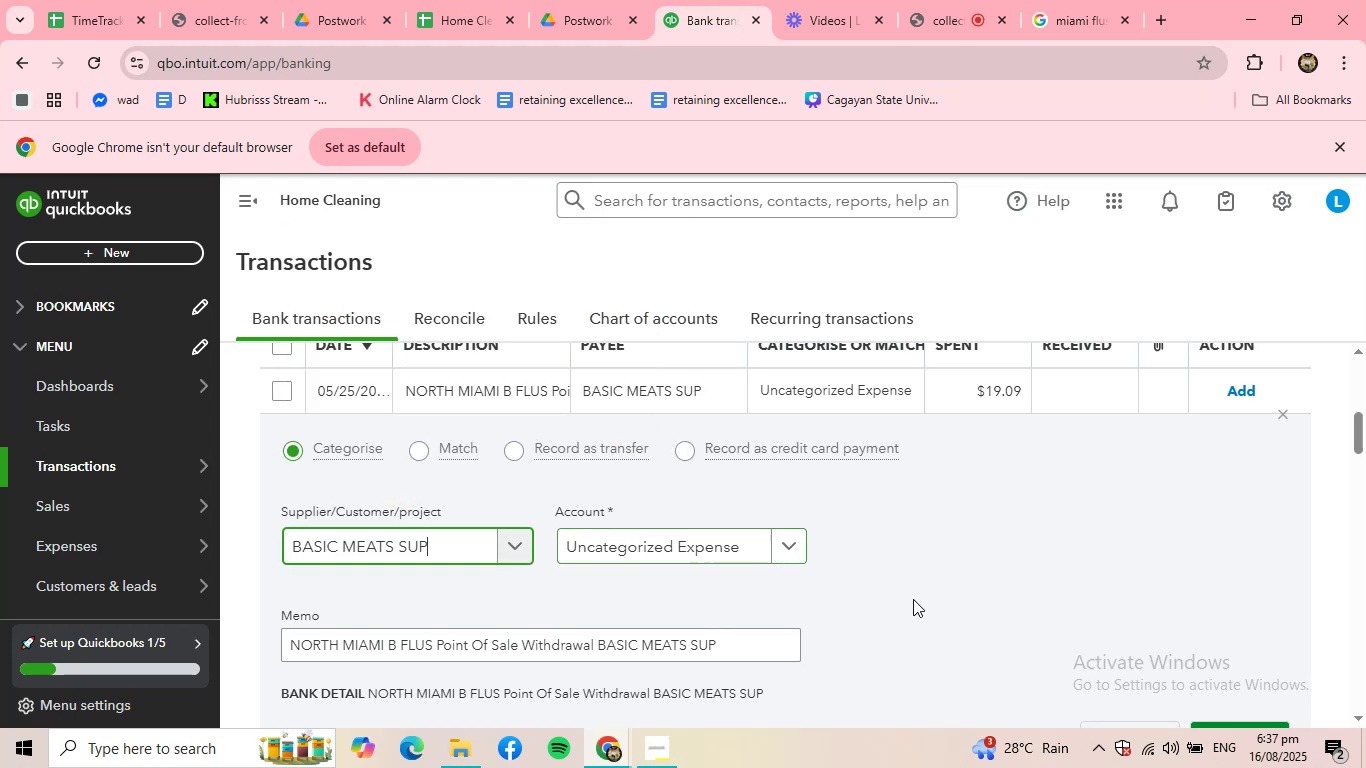 
scroll: coordinate [1027, 615], scroll_direction: down, amount: 2.0
 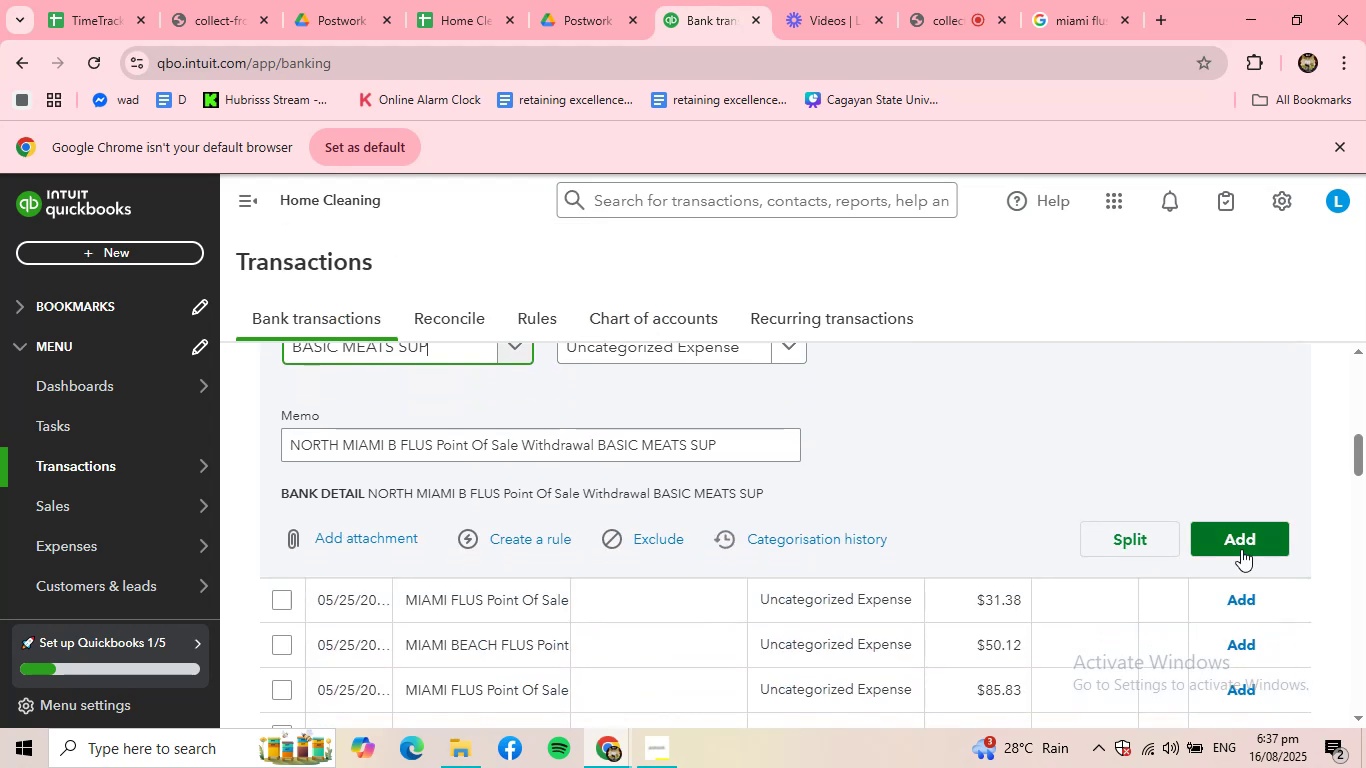 
left_click([1241, 549])
 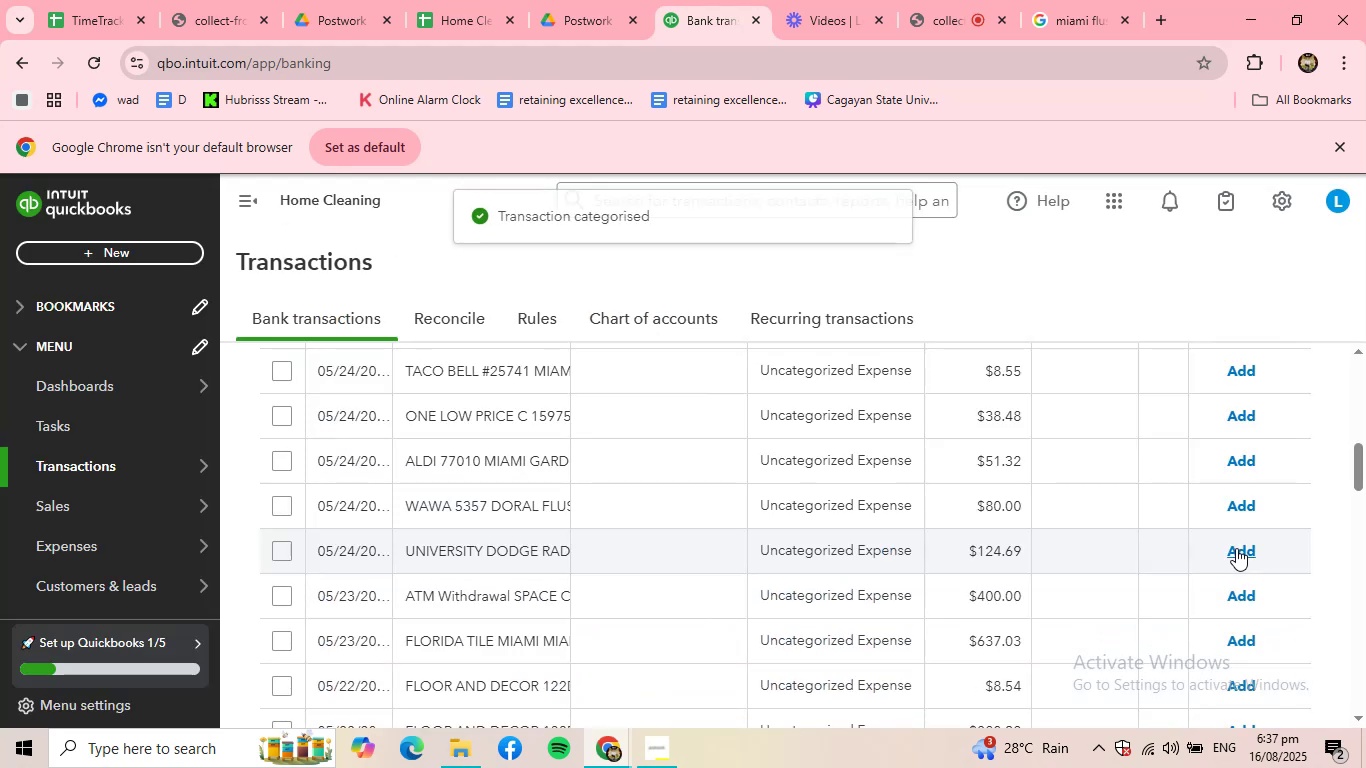 
scroll: coordinate [645, 615], scroll_direction: up, amount: 2.0
 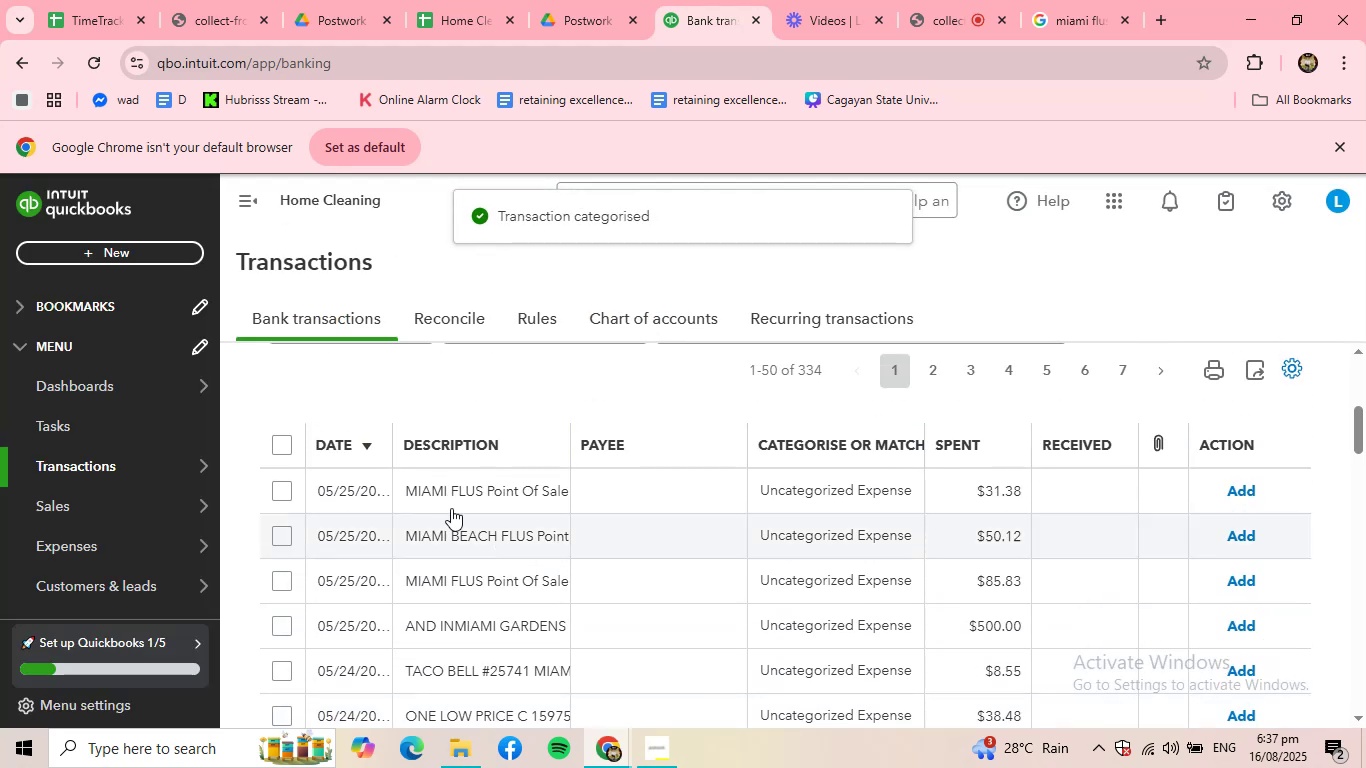 
left_click([443, 492])
 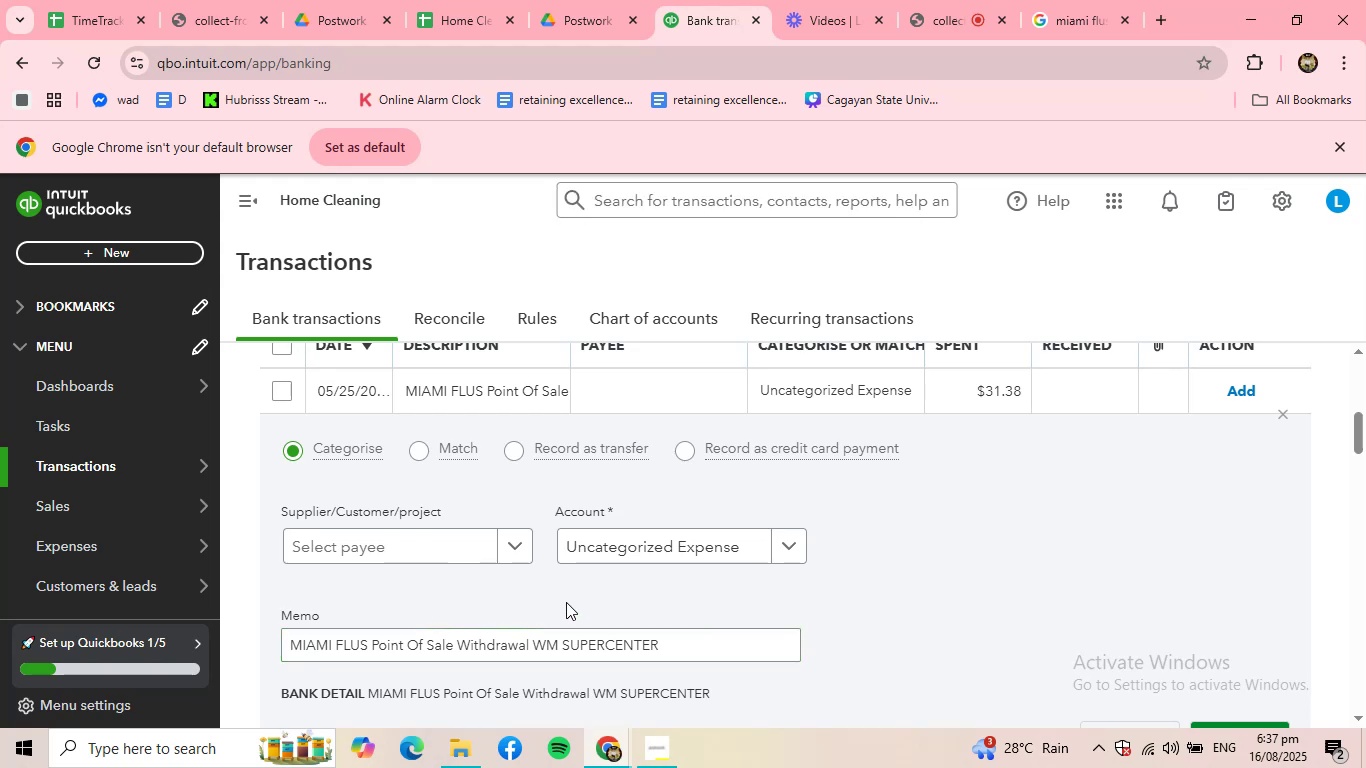 
wait(11.78)
 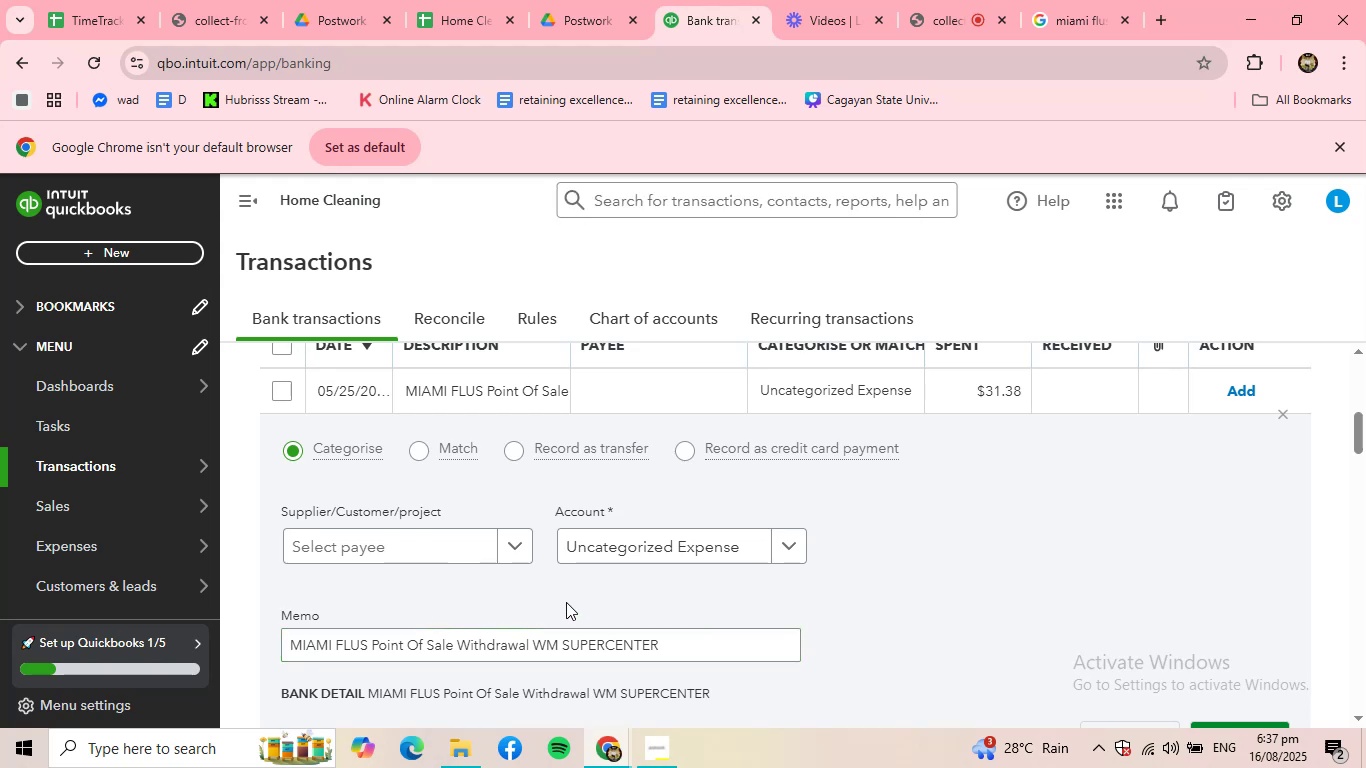 
left_click([445, 547])
 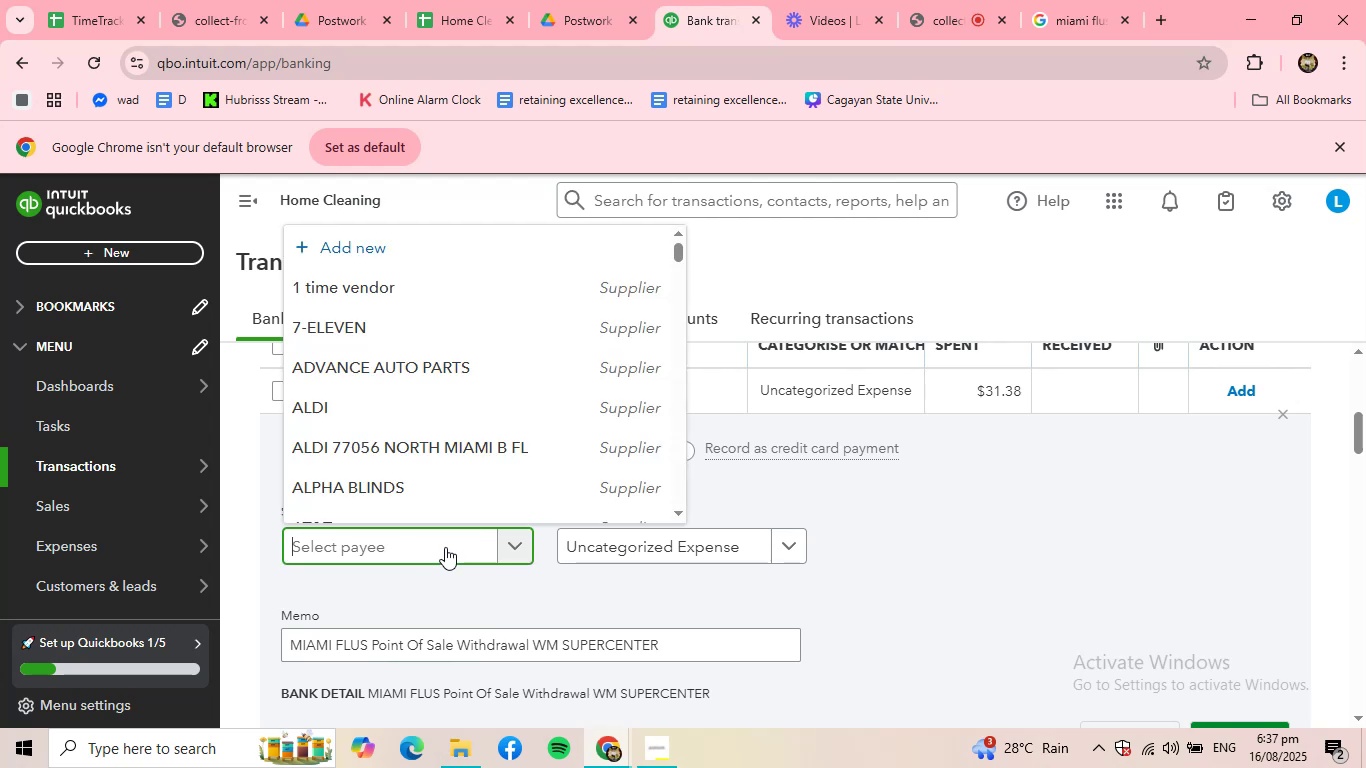 
type(WN)
key(Backspace)
type(M)
key(Backspace)
key(Backspace)
type(WALM)
 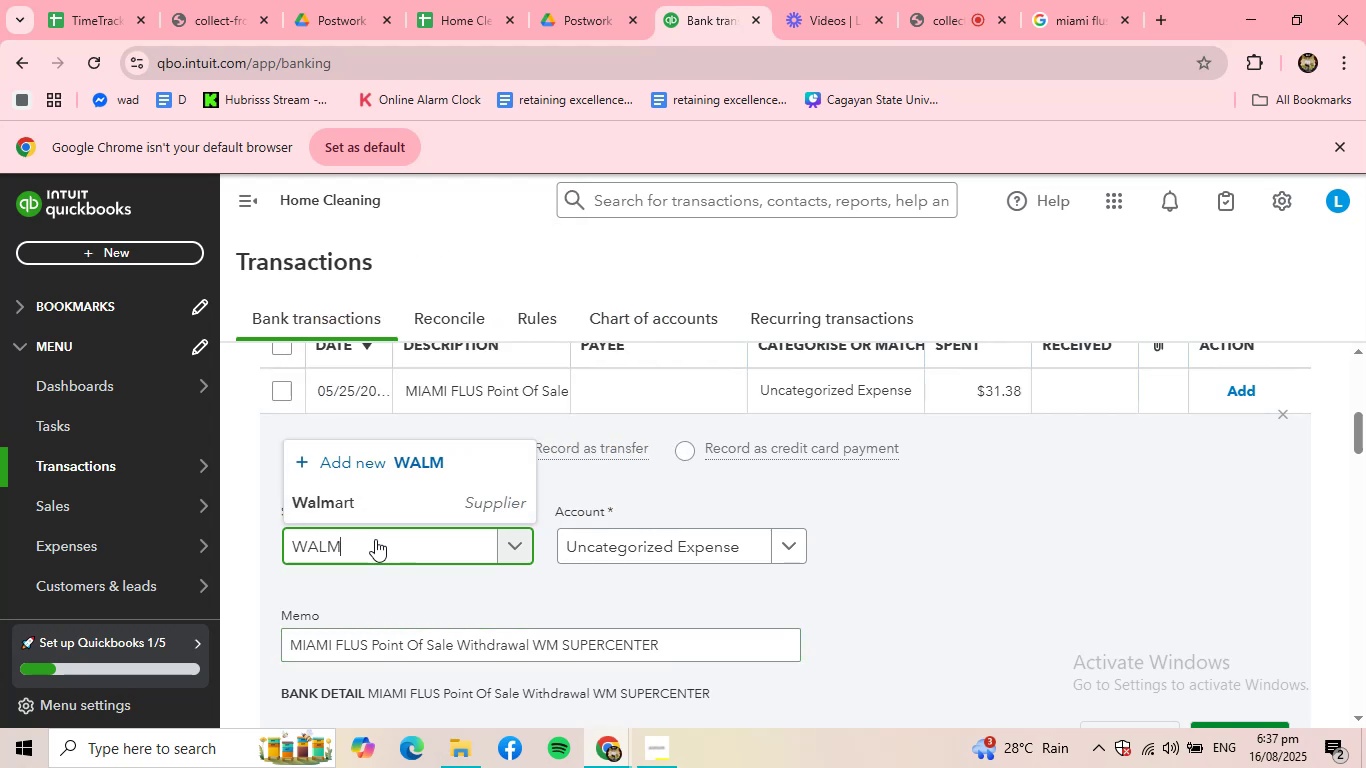 
left_click([371, 503])
 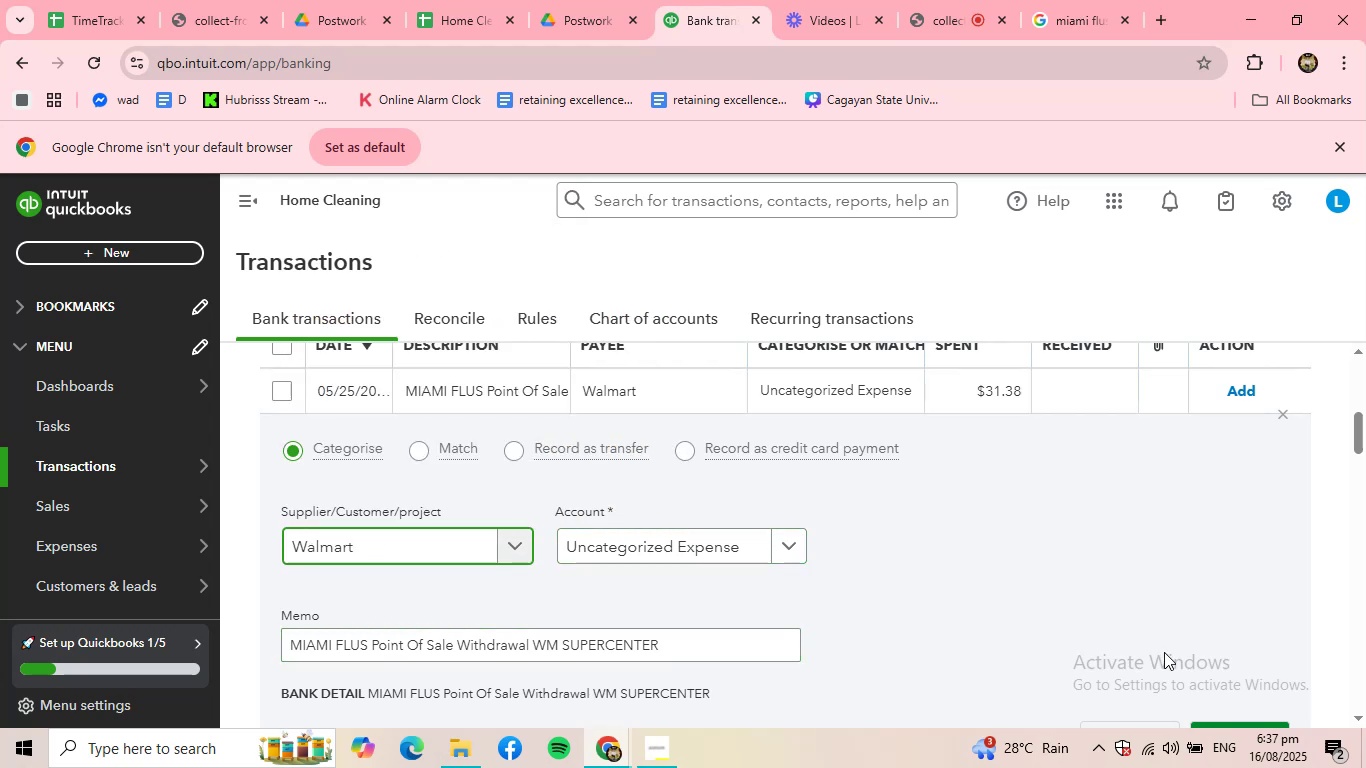 
scroll: coordinate [1174, 648], scroll_direction: down, amount: 1.0
 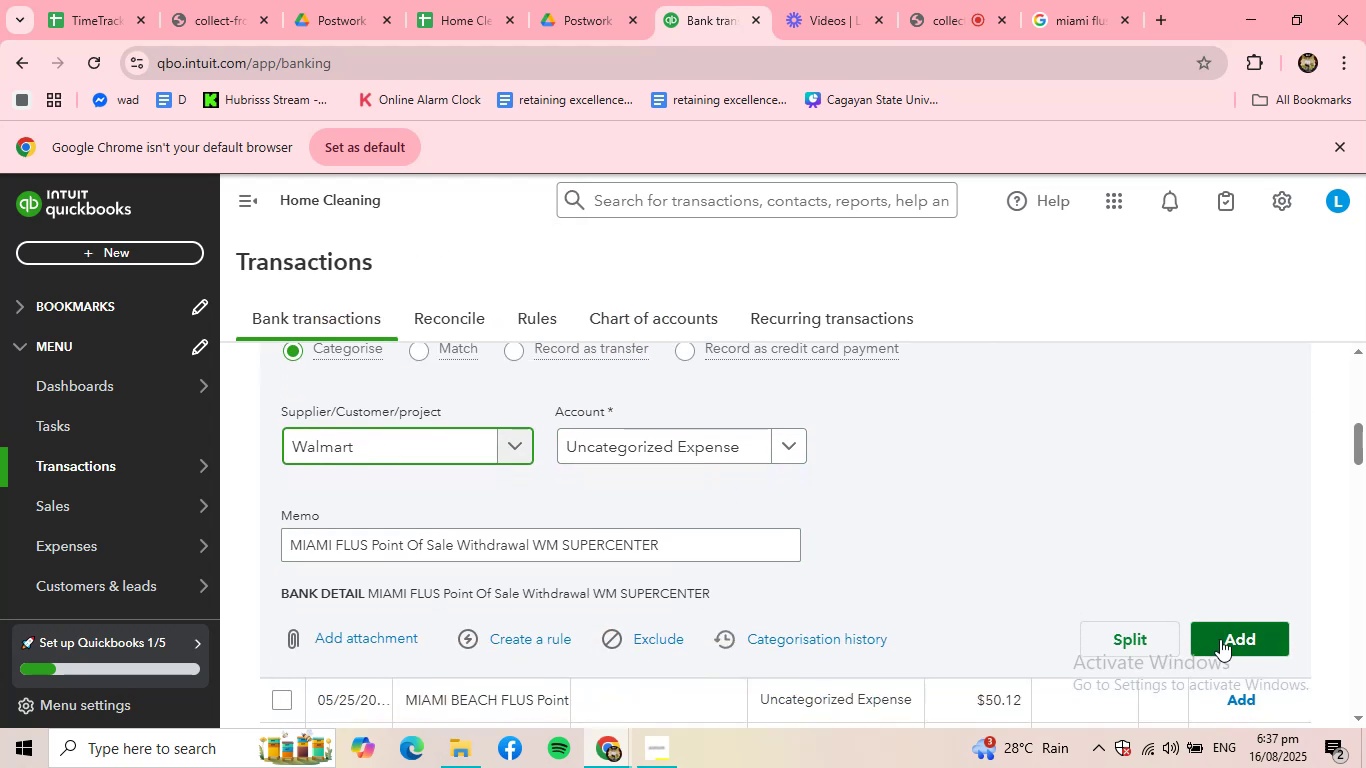 
left_click([1220, 639])
 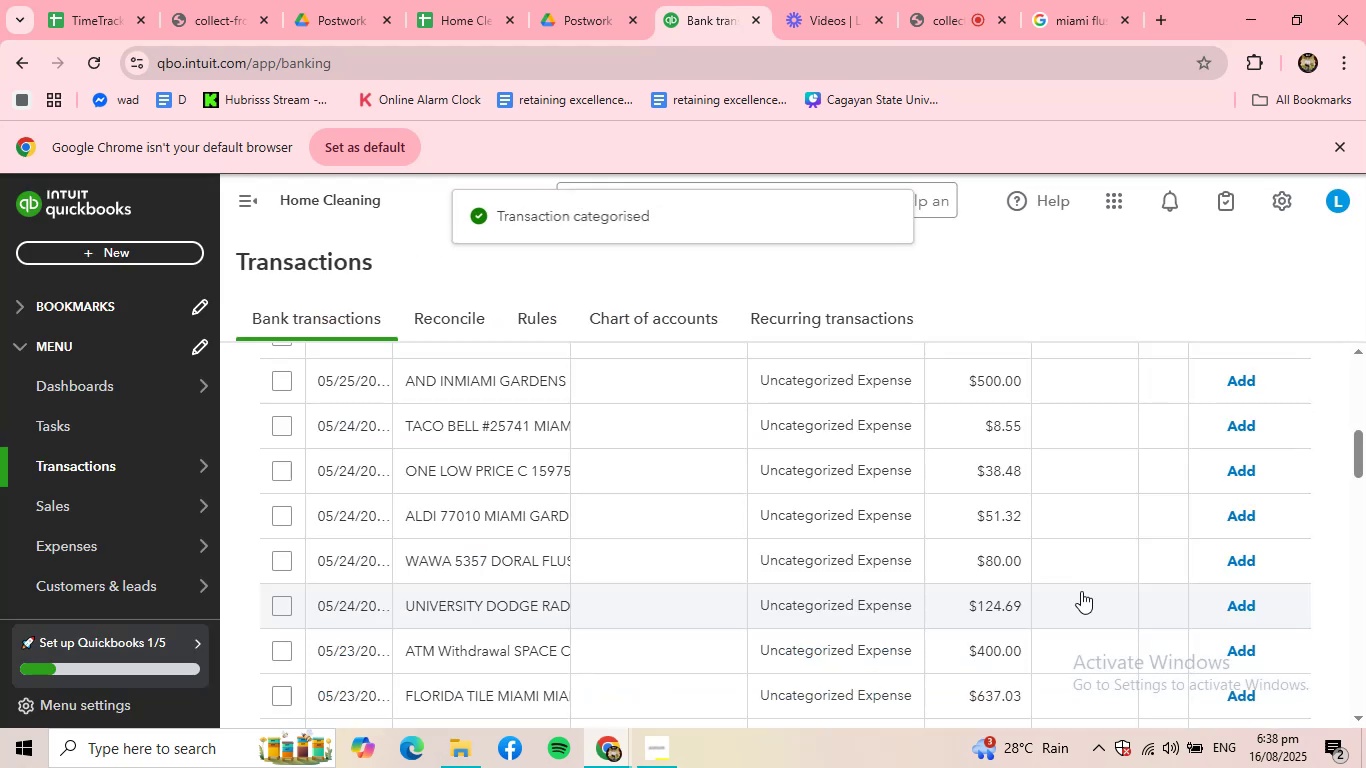 
scroll: coordinate [803, 624], scroll_direction: up, amount: 2.0
 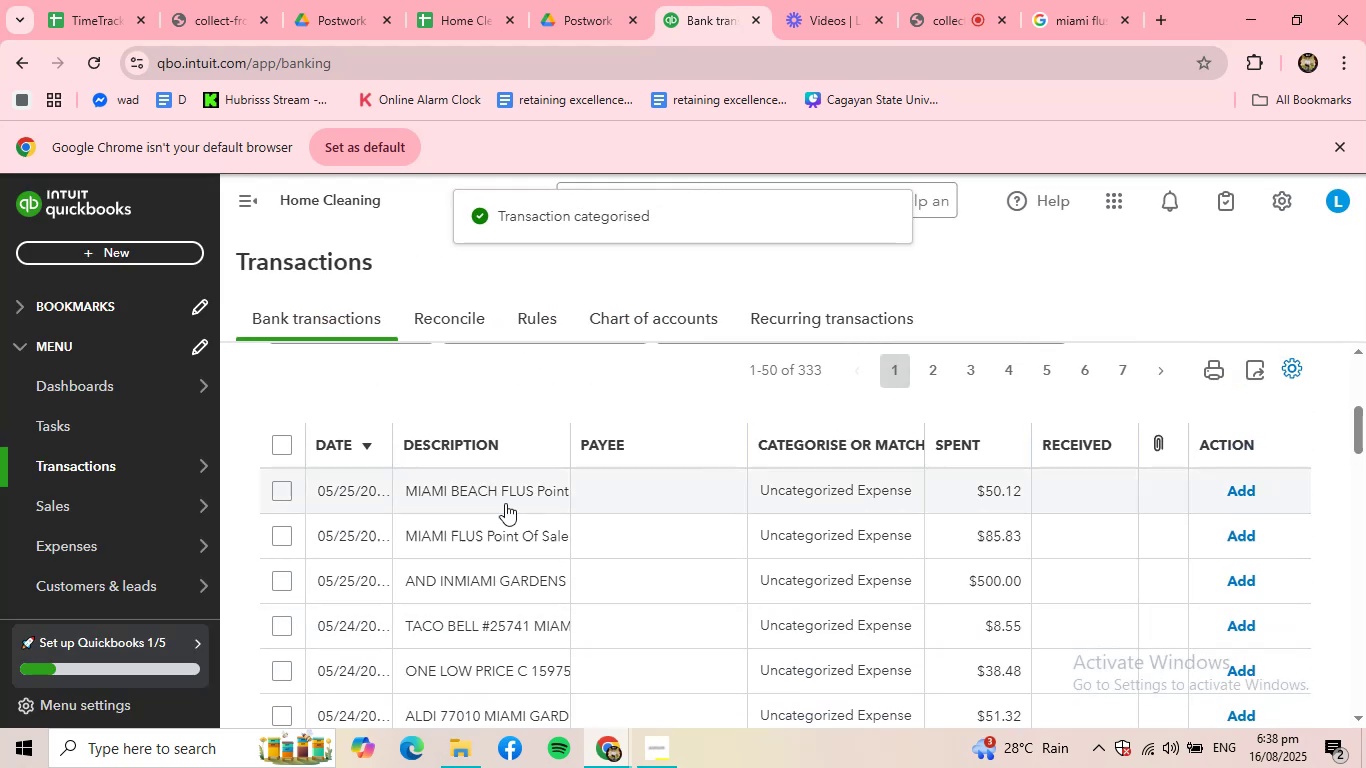 
left_click([504, 501])
 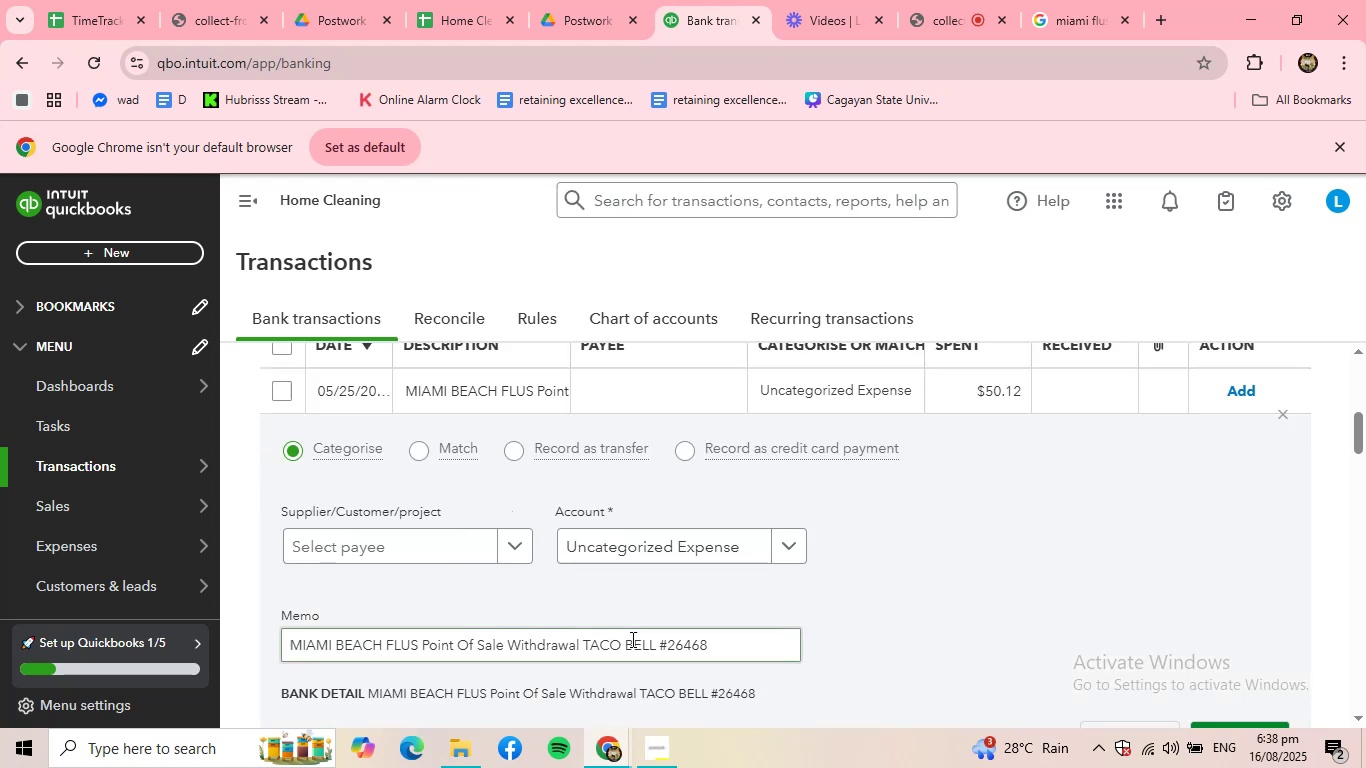 
wait(7.08)
 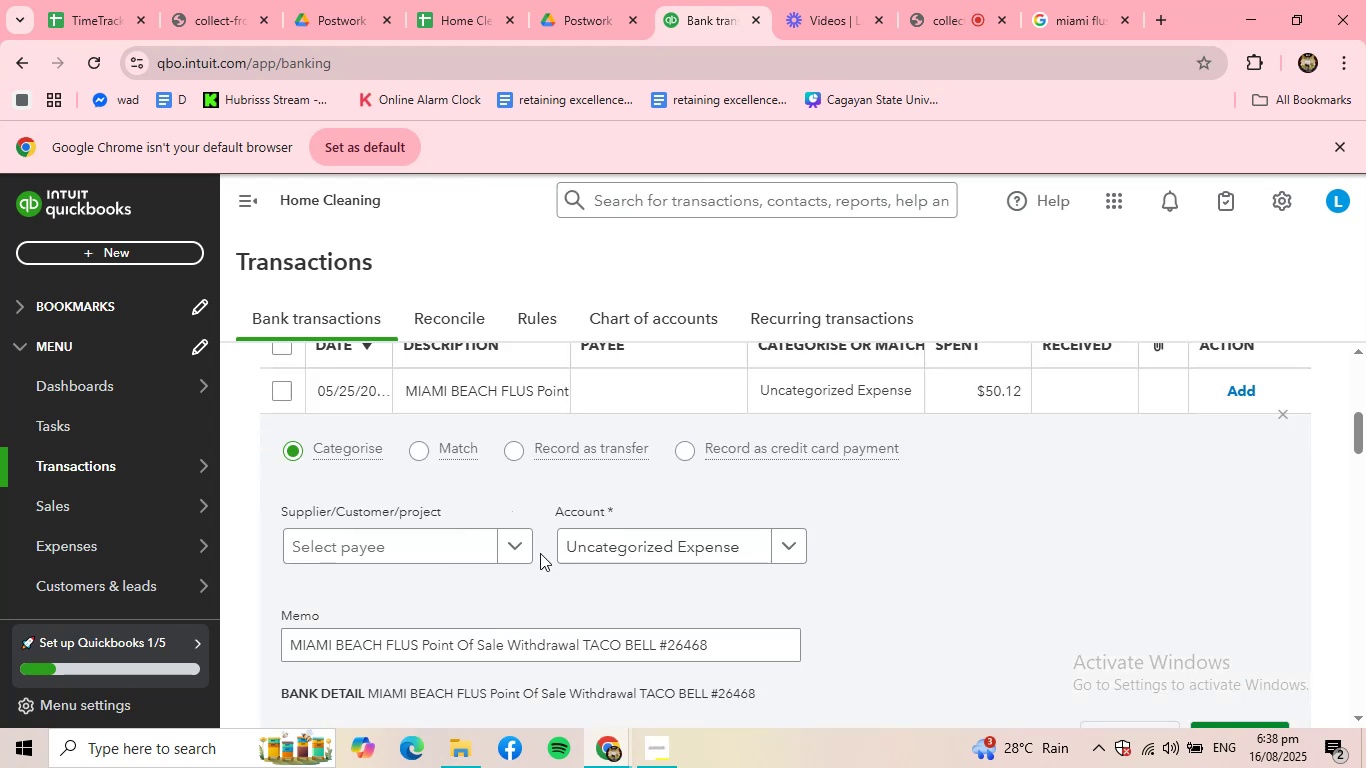 
left_click([517, 547])
 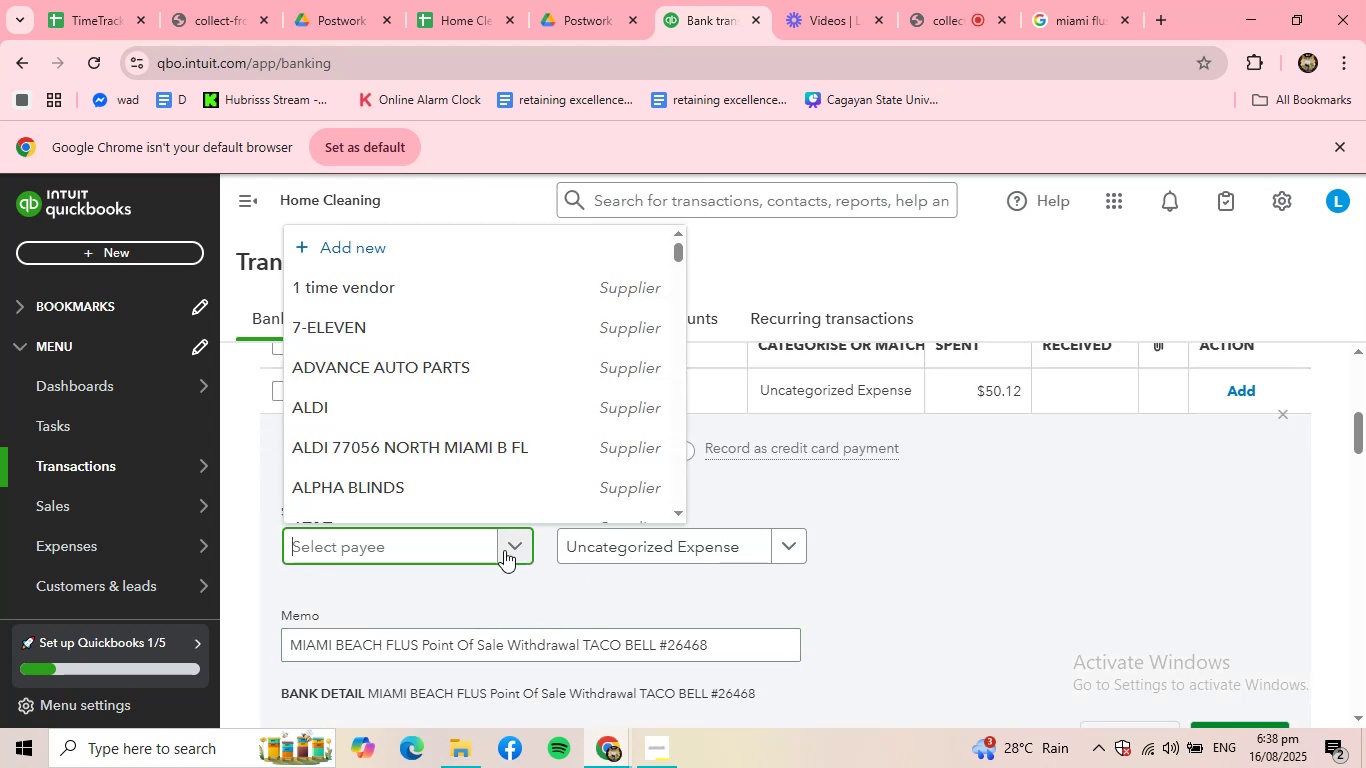 
type(TACO)
 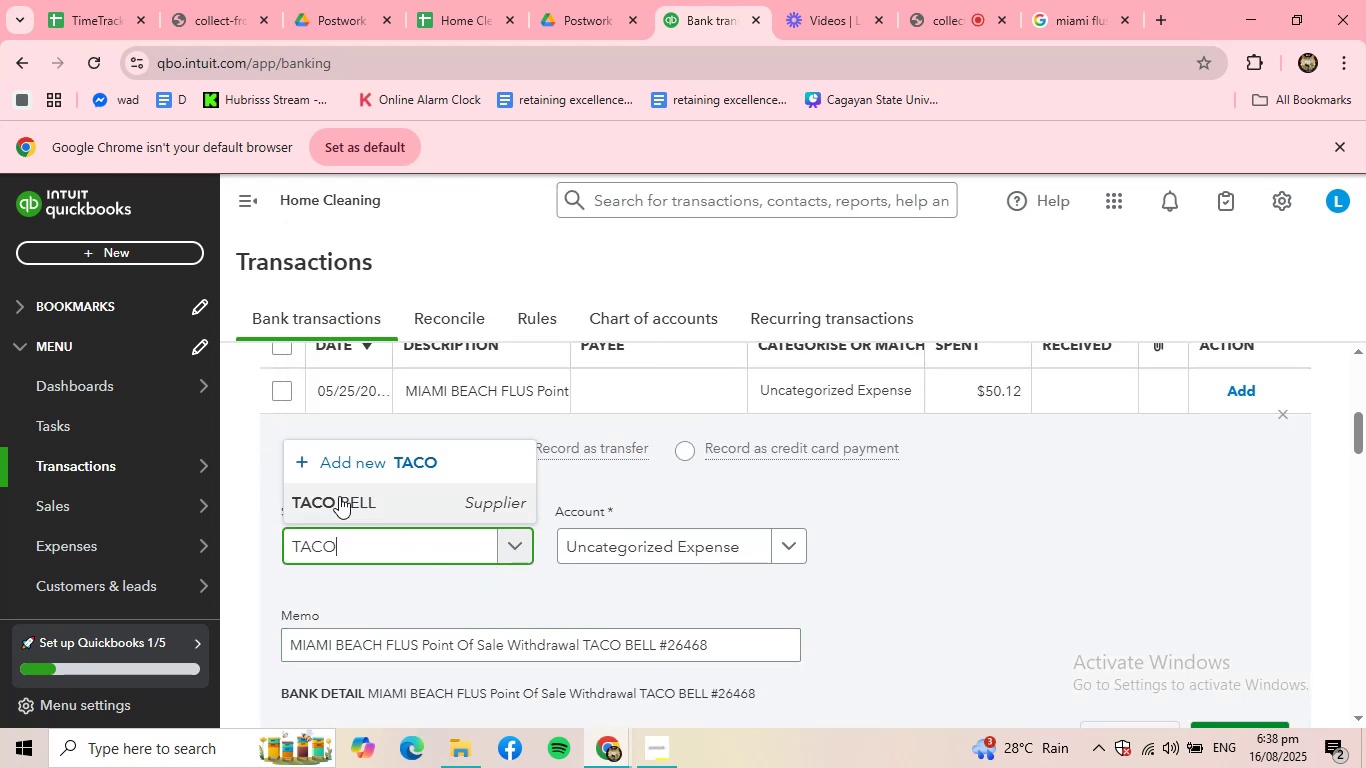 
left_click([339, 496])
 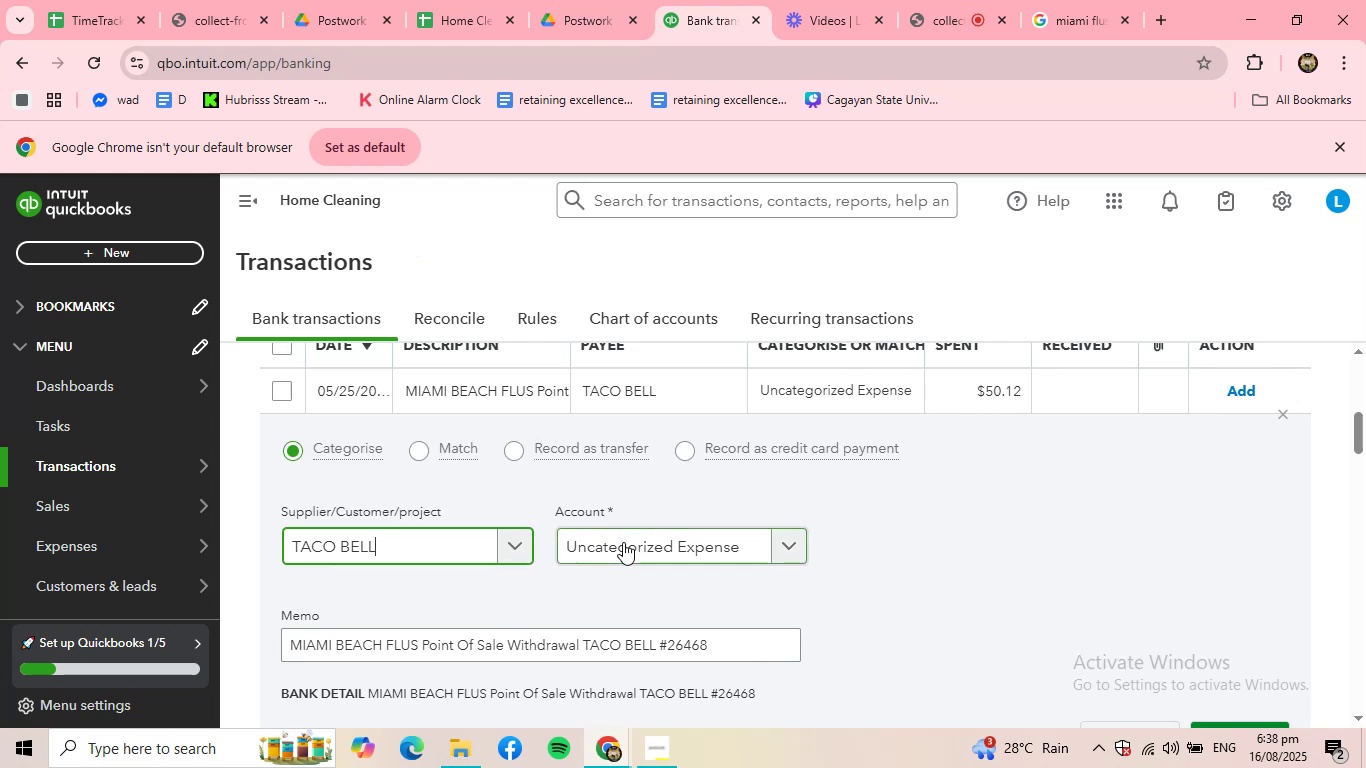 
left_click([635, 542])
 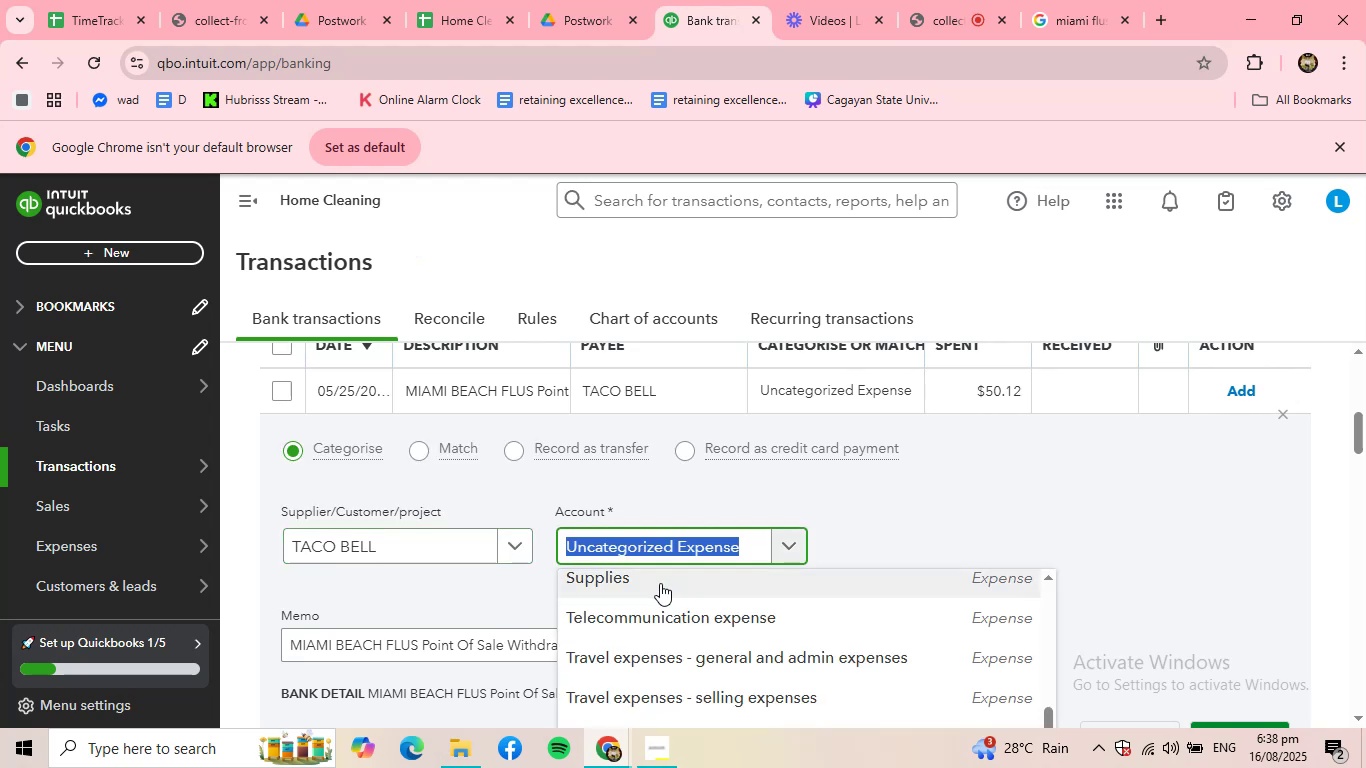 
left_click([669, 550])
 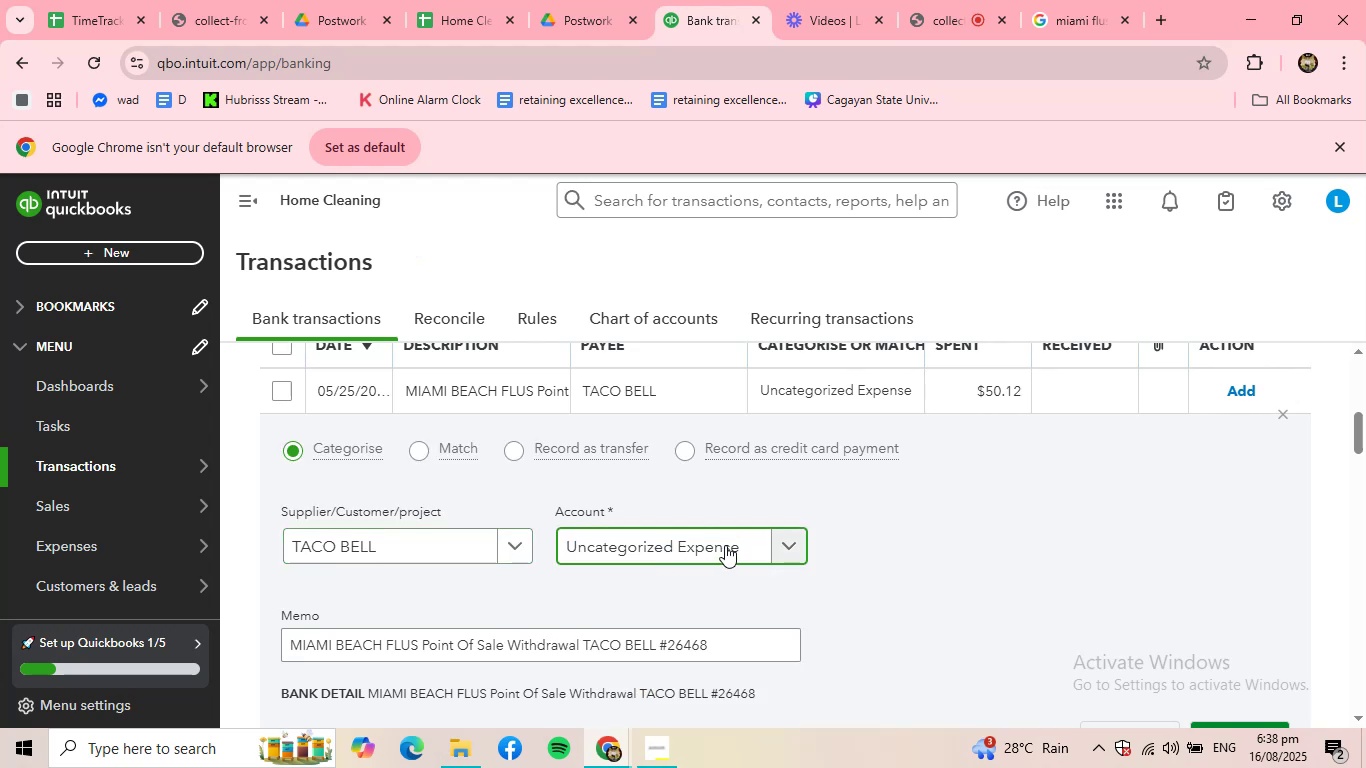 
left_click([725, 545])
 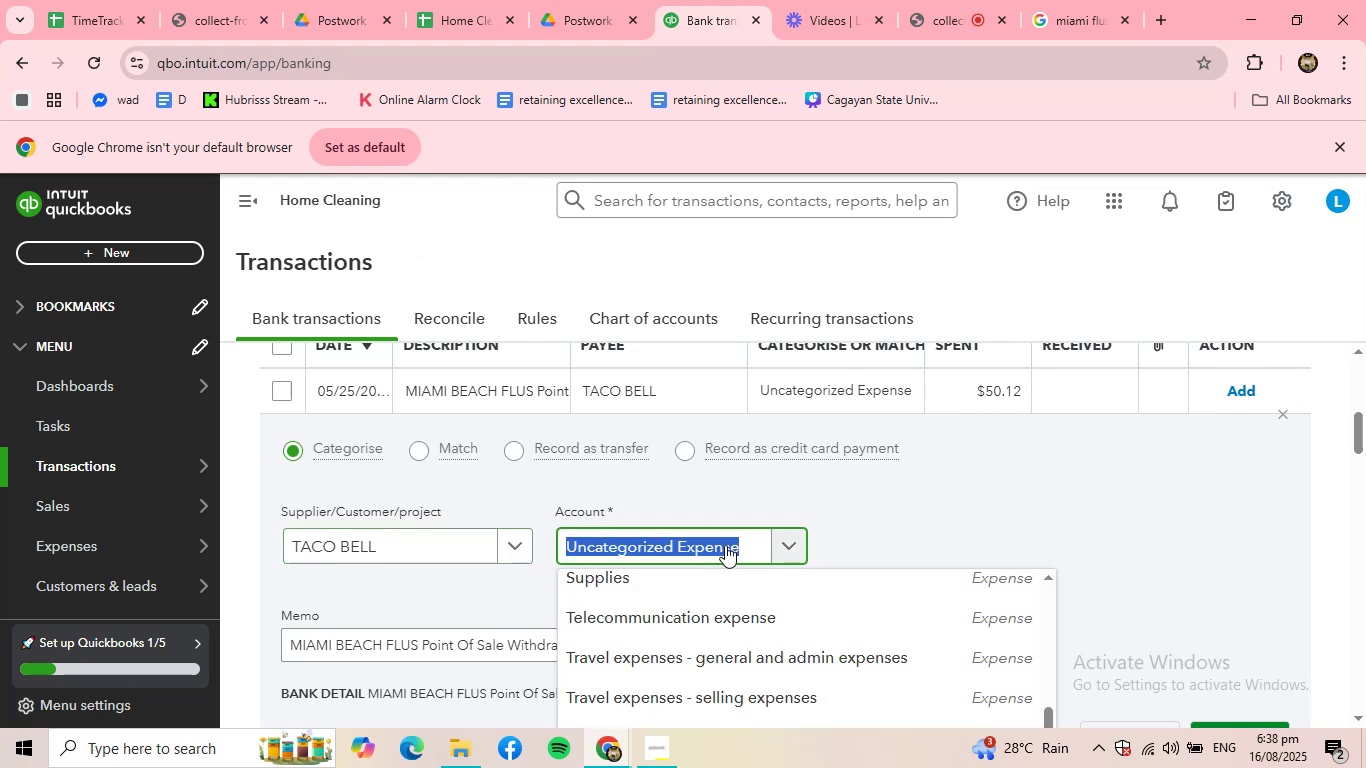 
left_click([725, 545])
 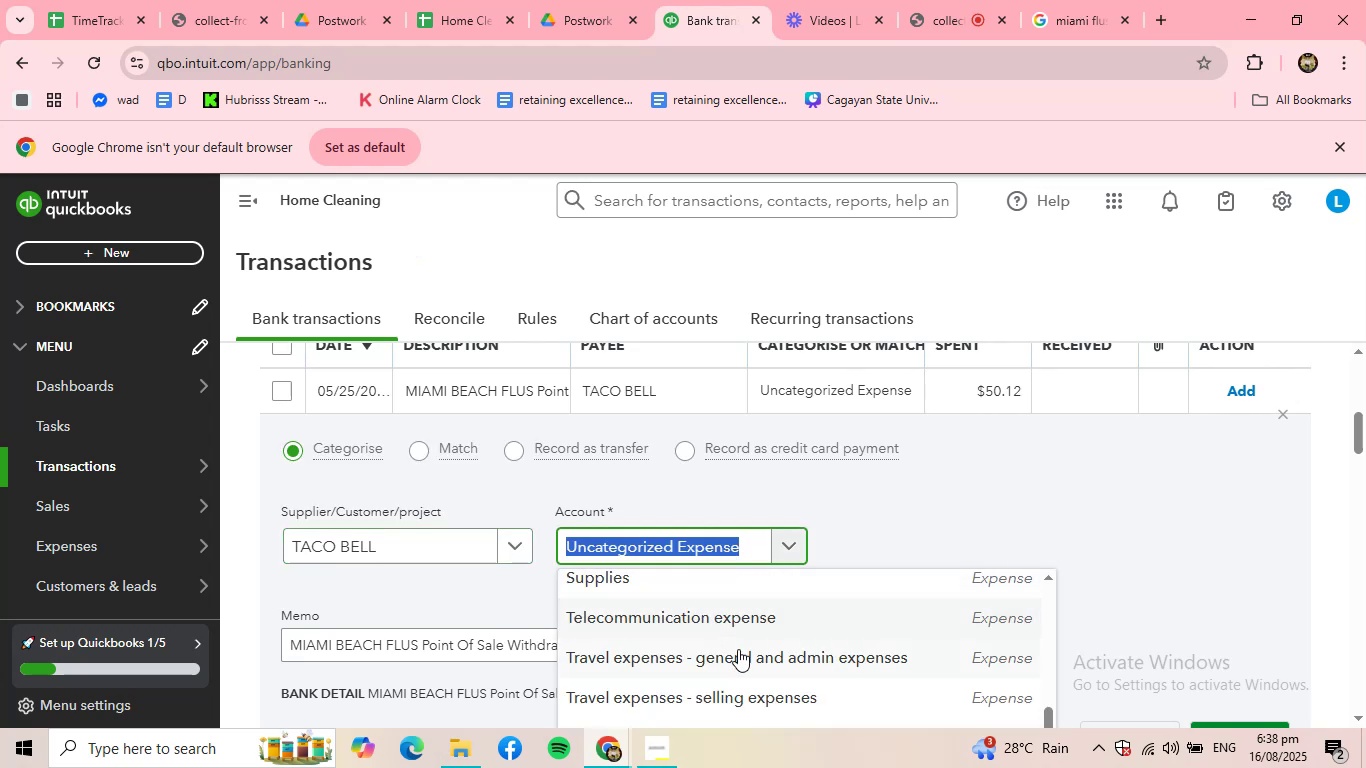 
type(POS)
 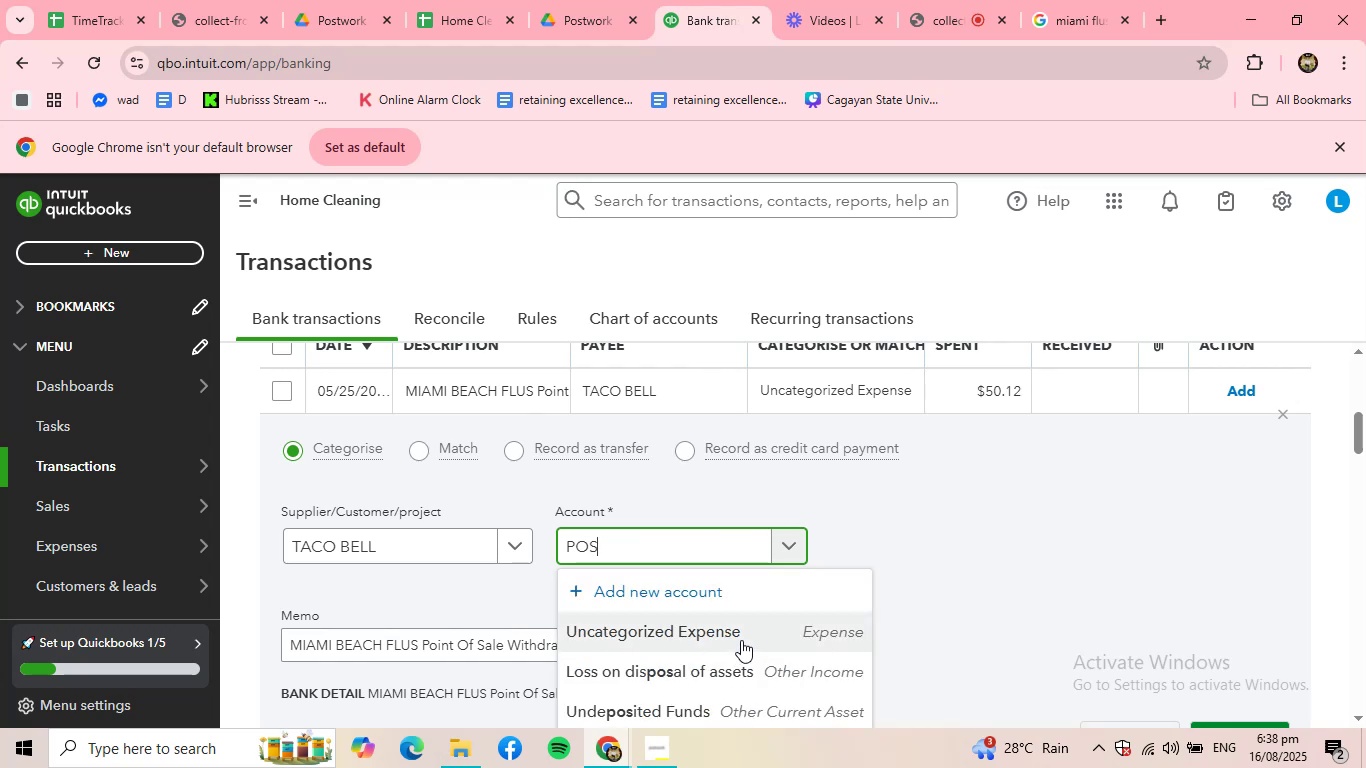 
hold_key(key=Backspace, duration=0.82)
 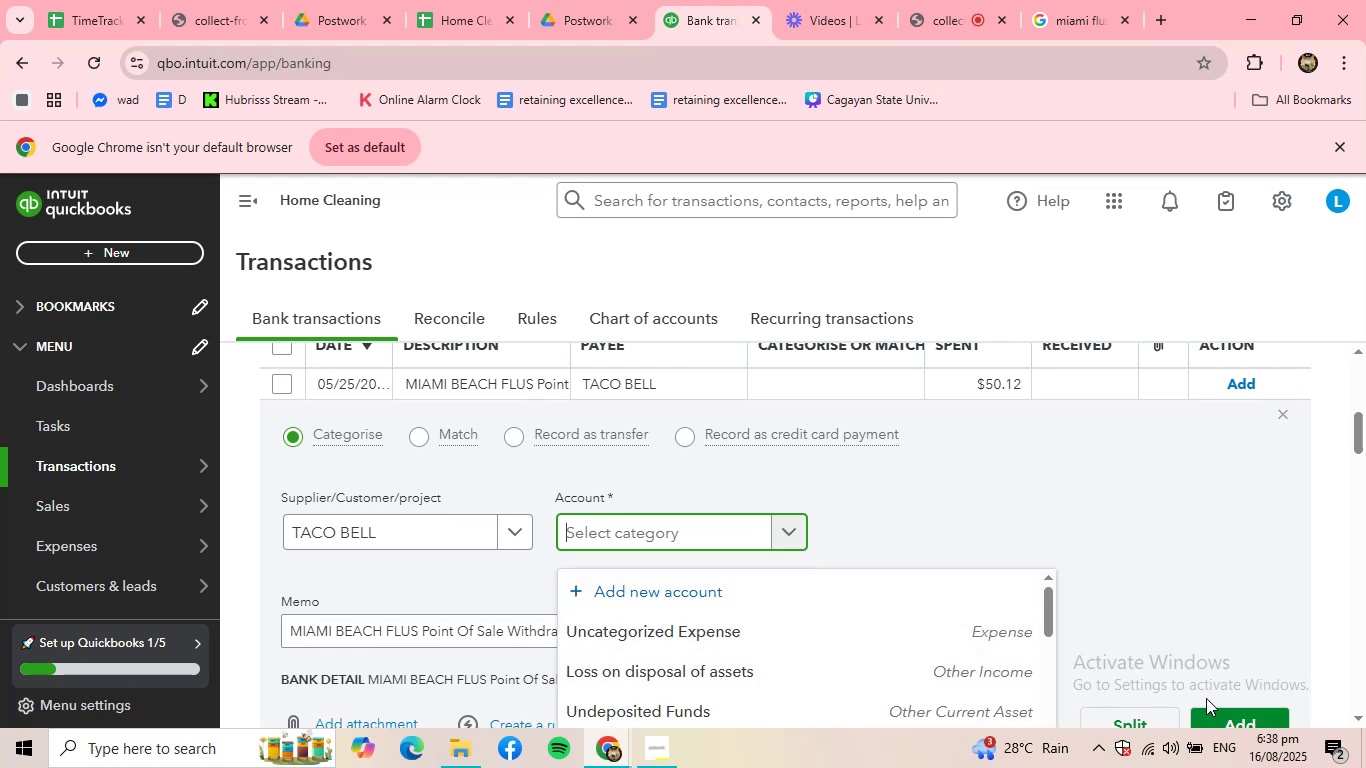 
left_click([1218, 714])
 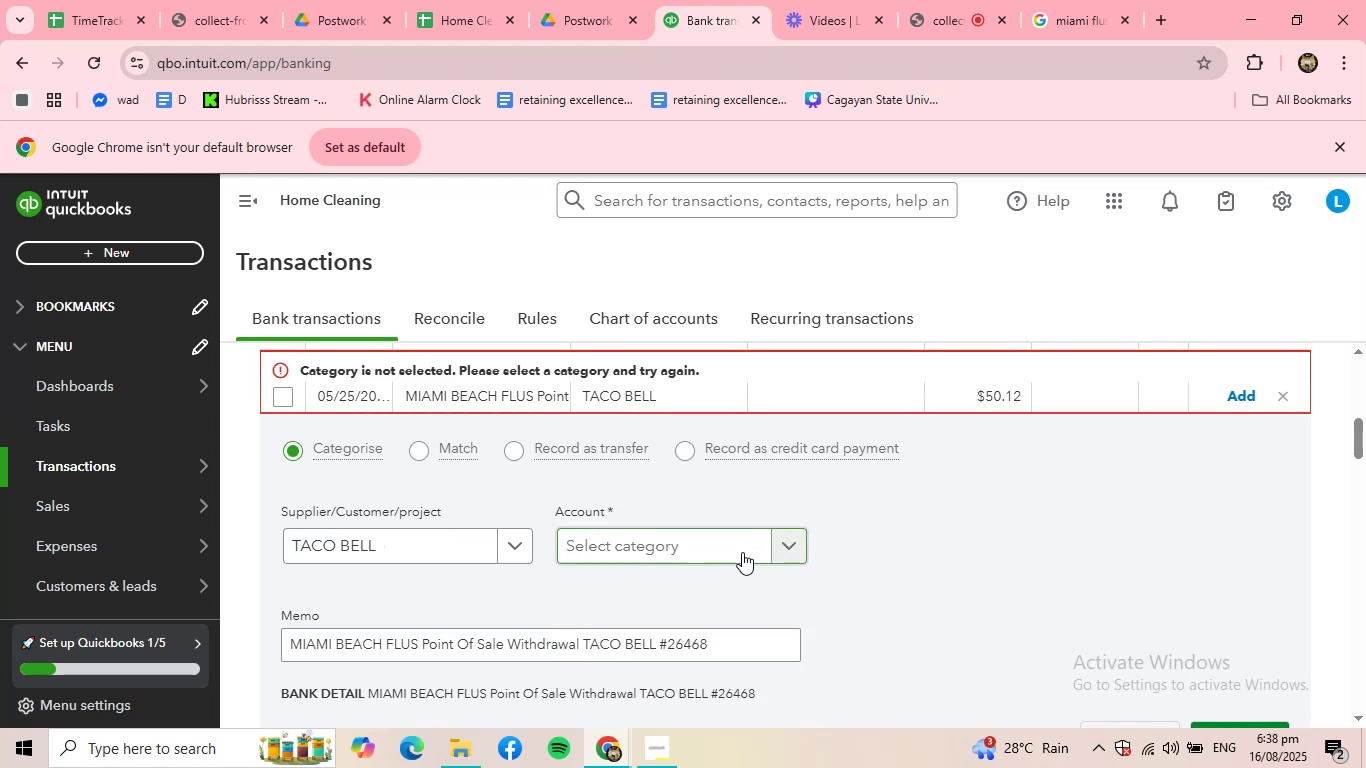 
left_click([694, 553])
 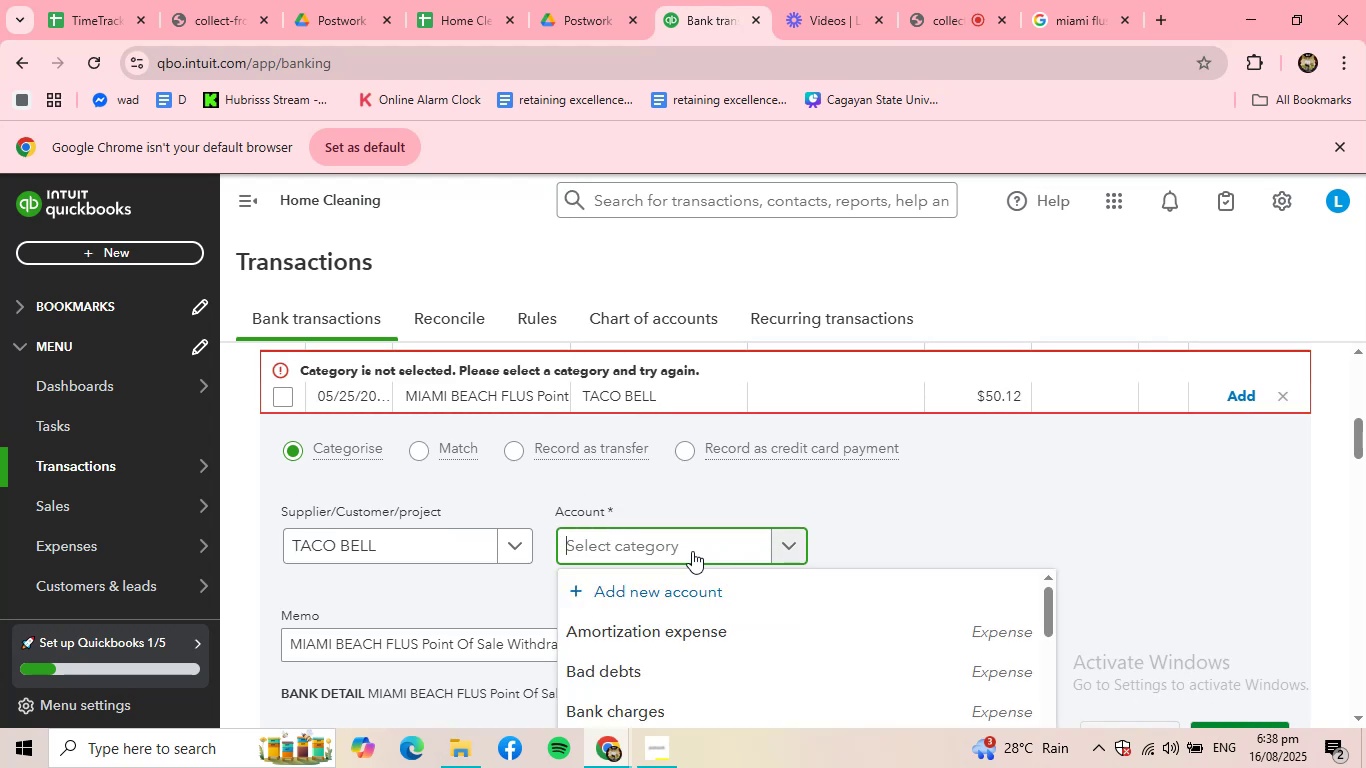 
type(UNCA)
 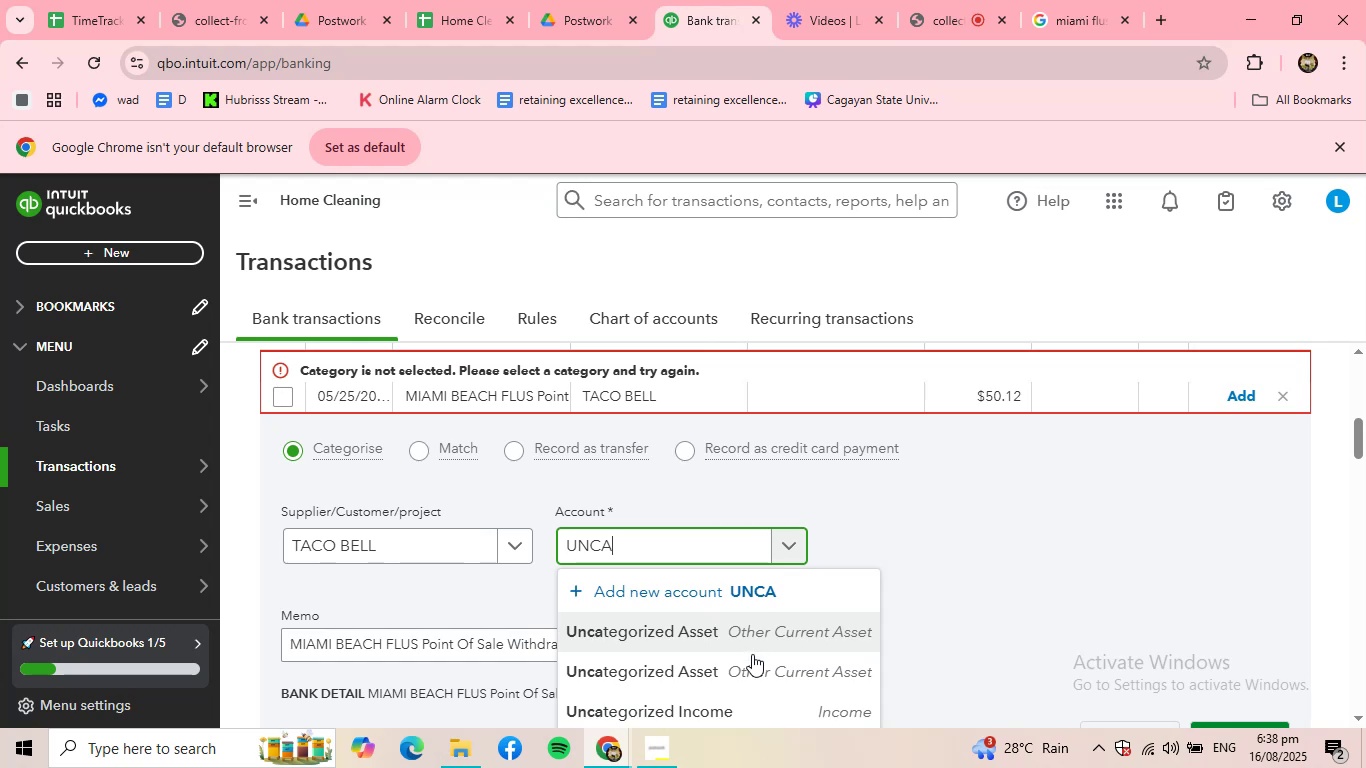 
scroll: coordinate [997, 638], scroll_direction: down, amount: 3.0
 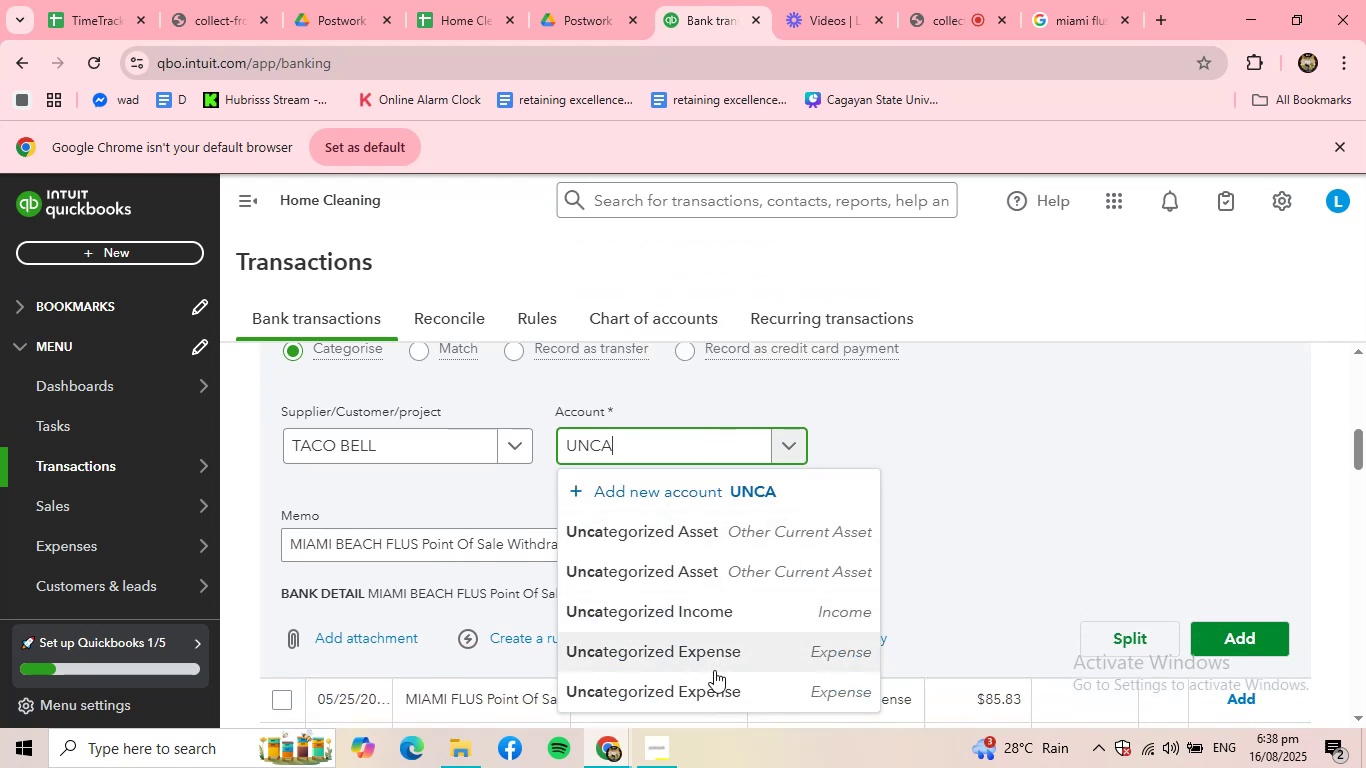 
left_click([712, 652])
 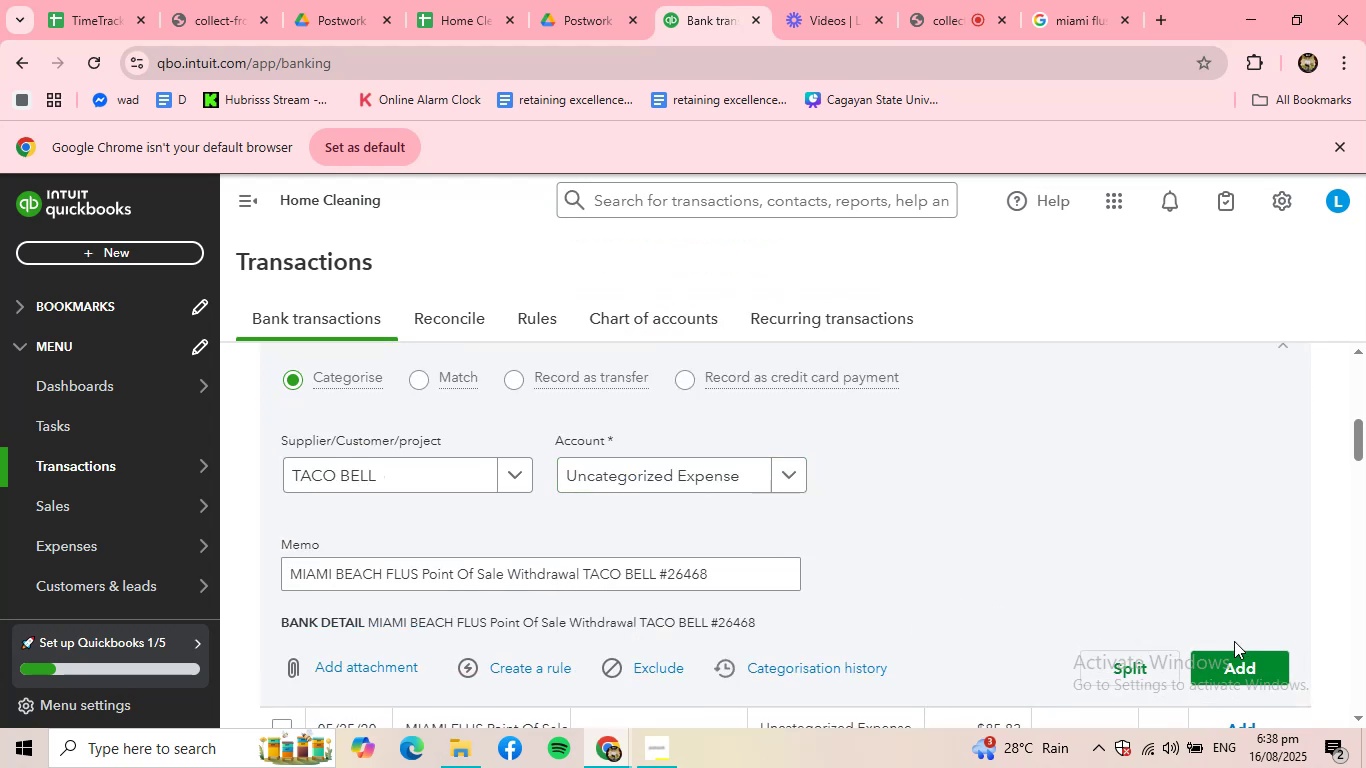 
left_click([1241, 663])
 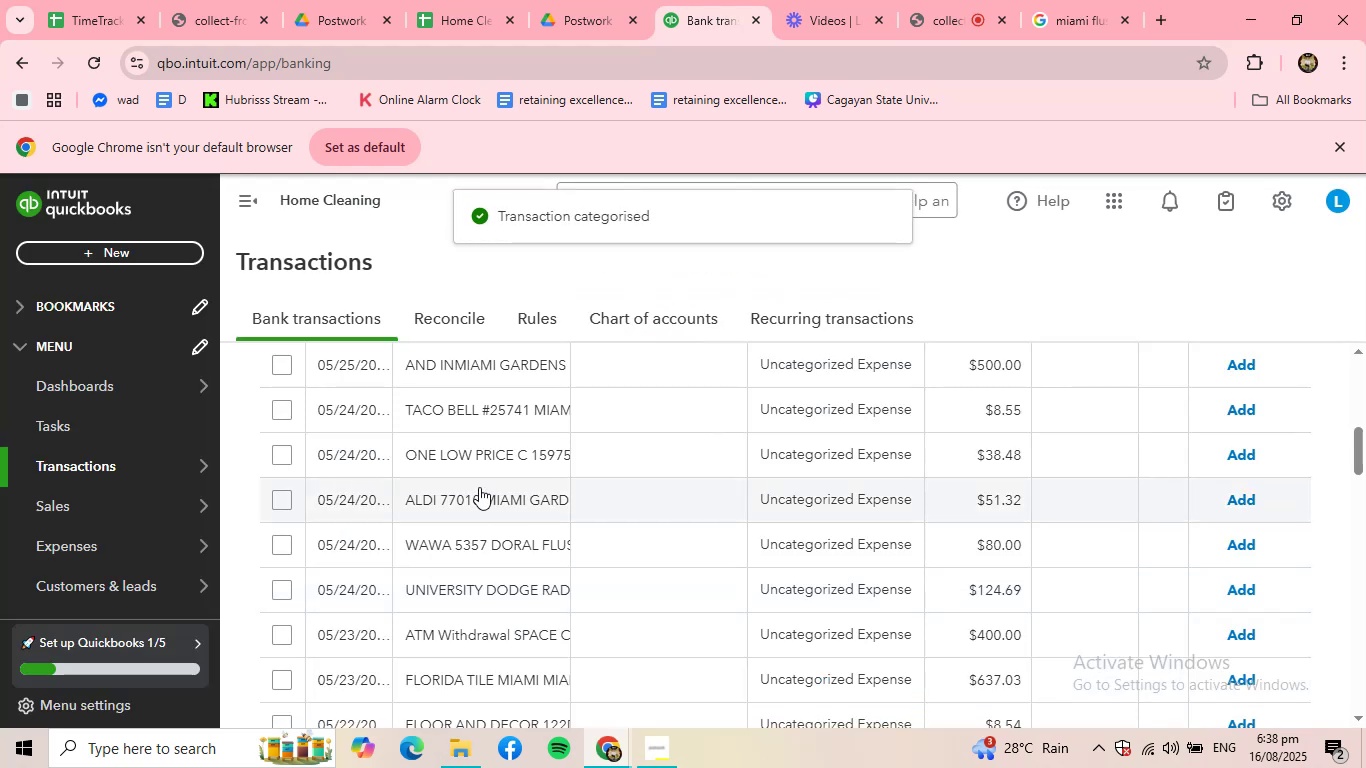 
wait(5.3)
 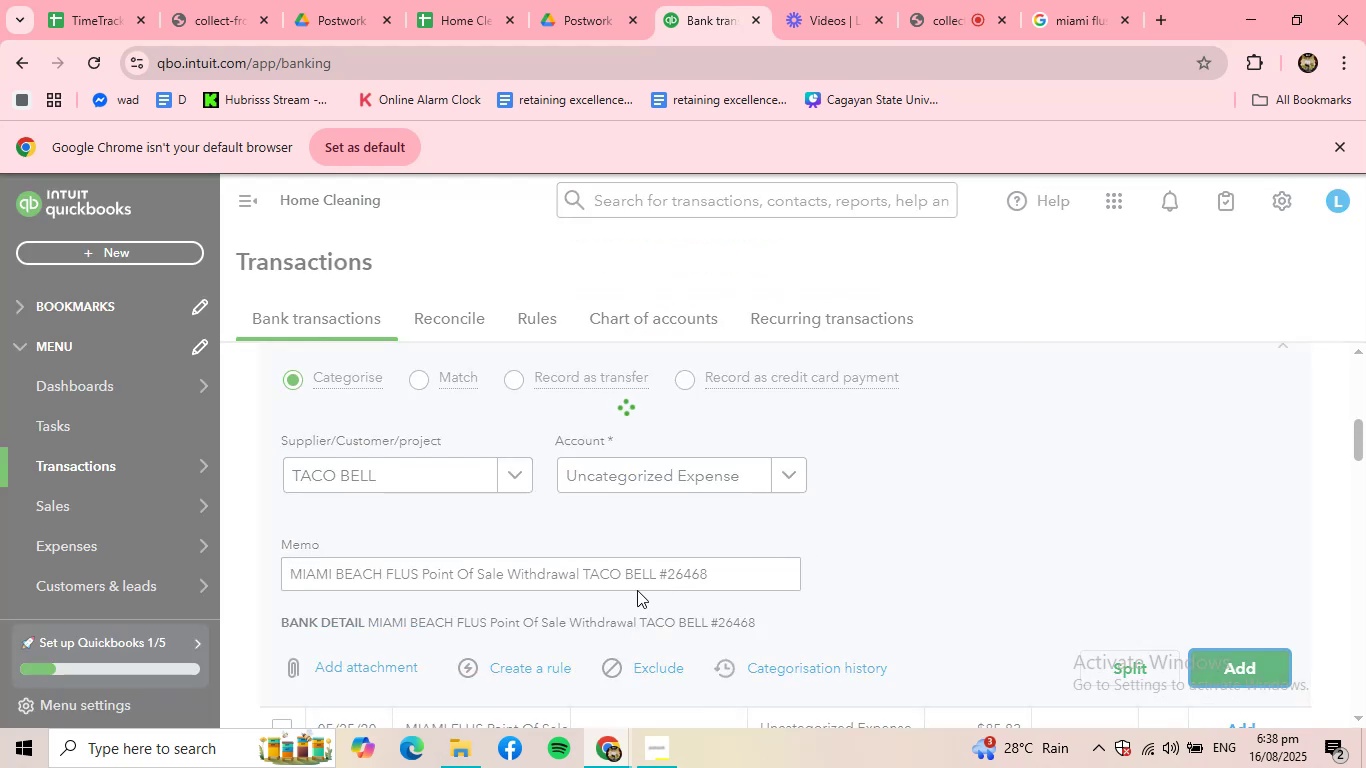 
left_click([506, 381])
 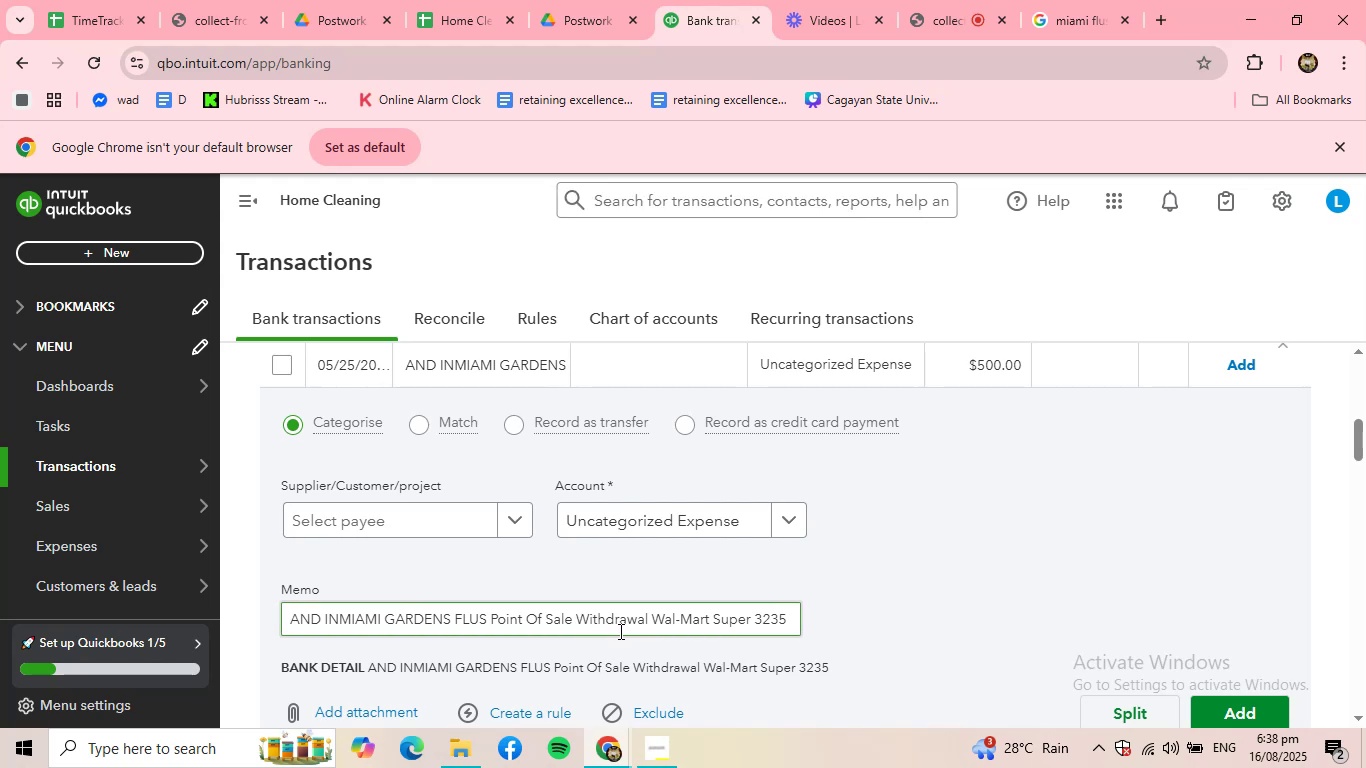 
left_click([498, 525])
 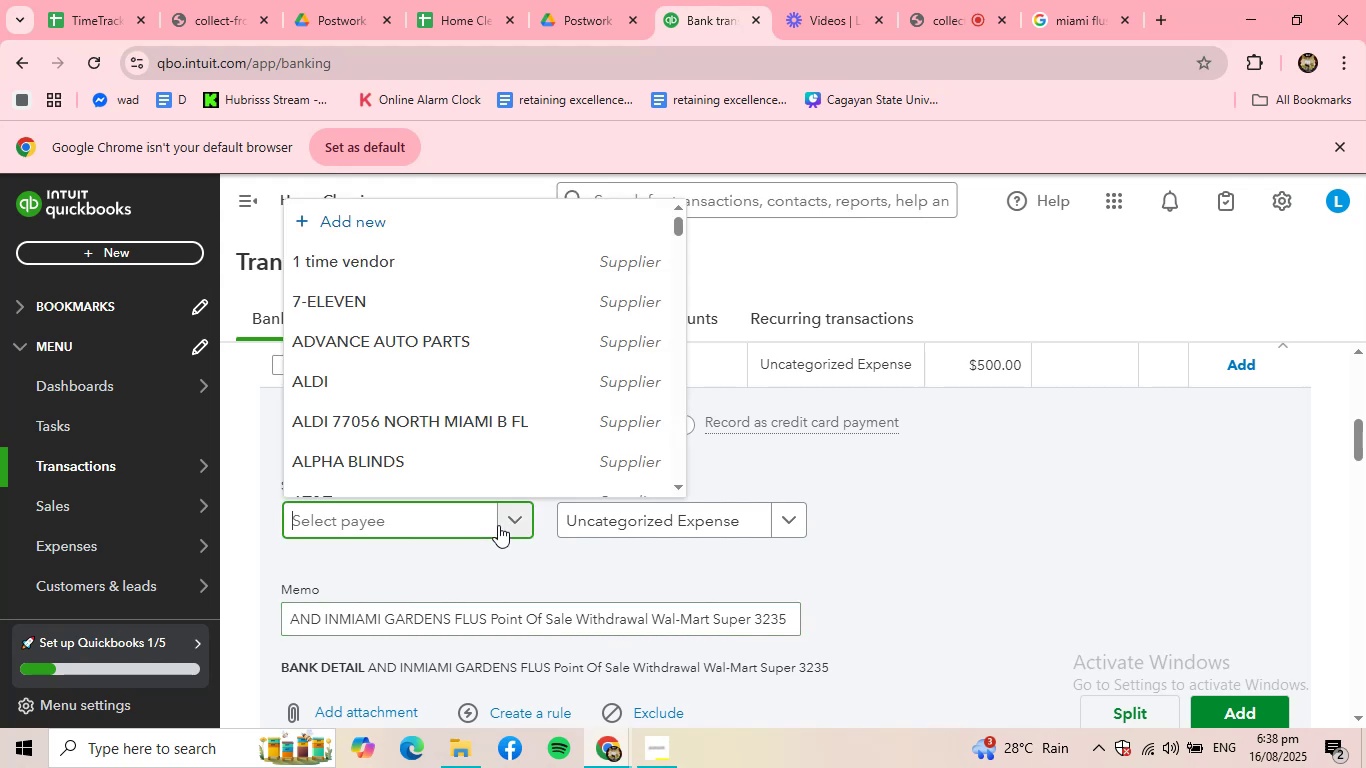 
type(WA)
 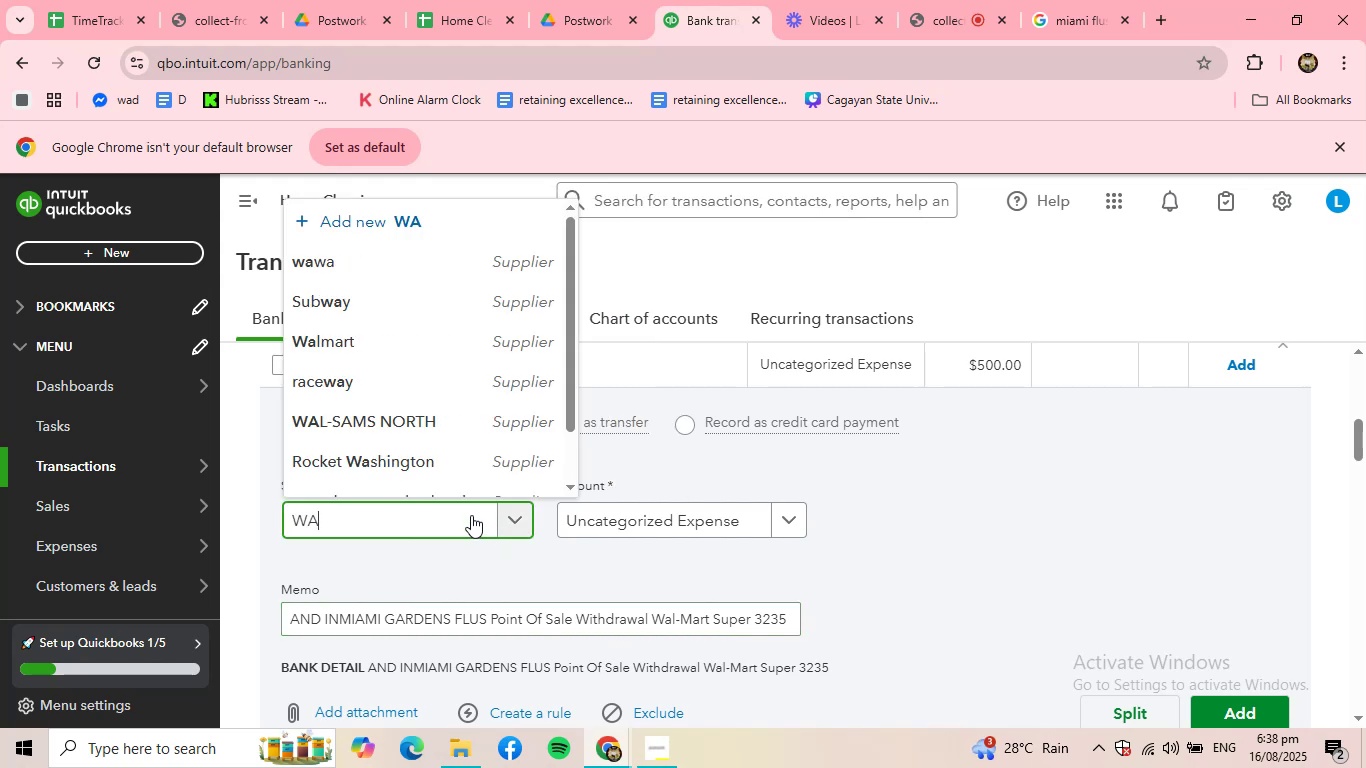 
type(LM)
 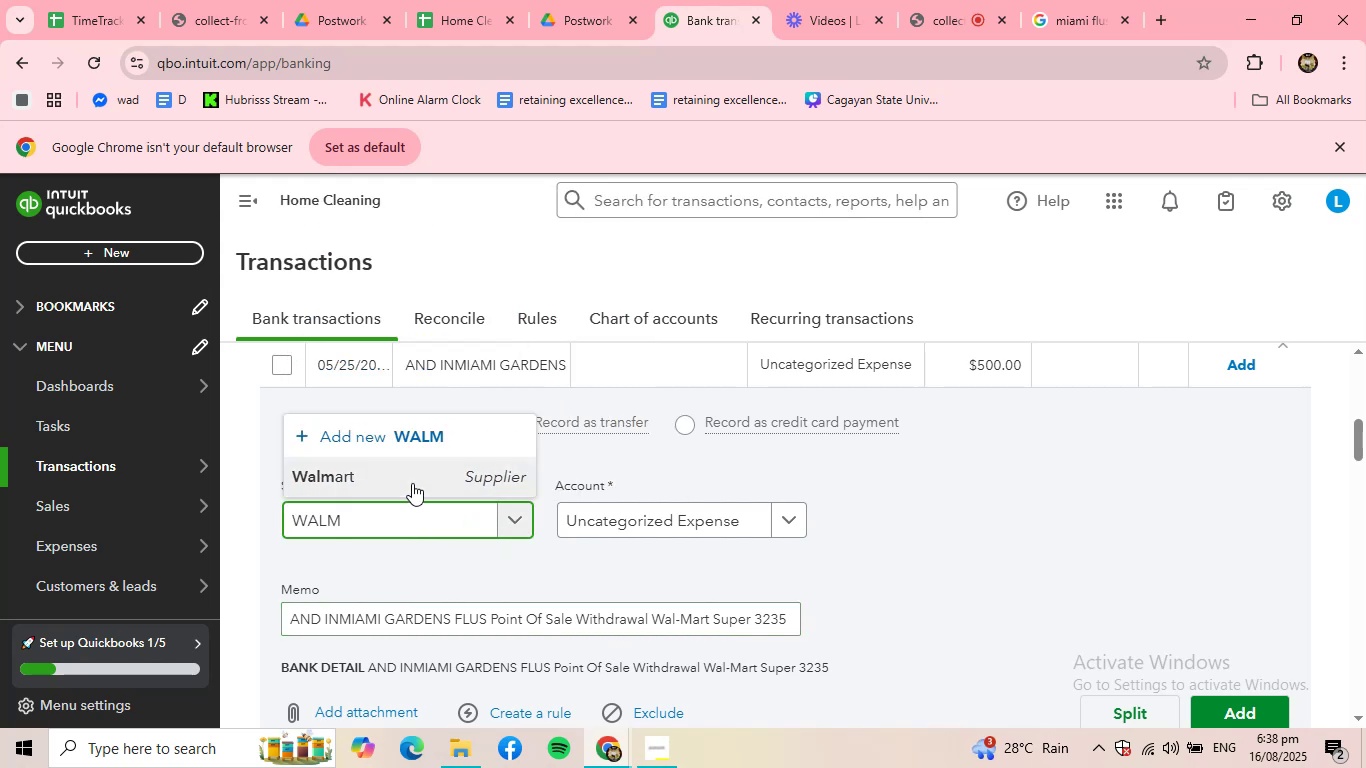 
left_click([410, 481])
 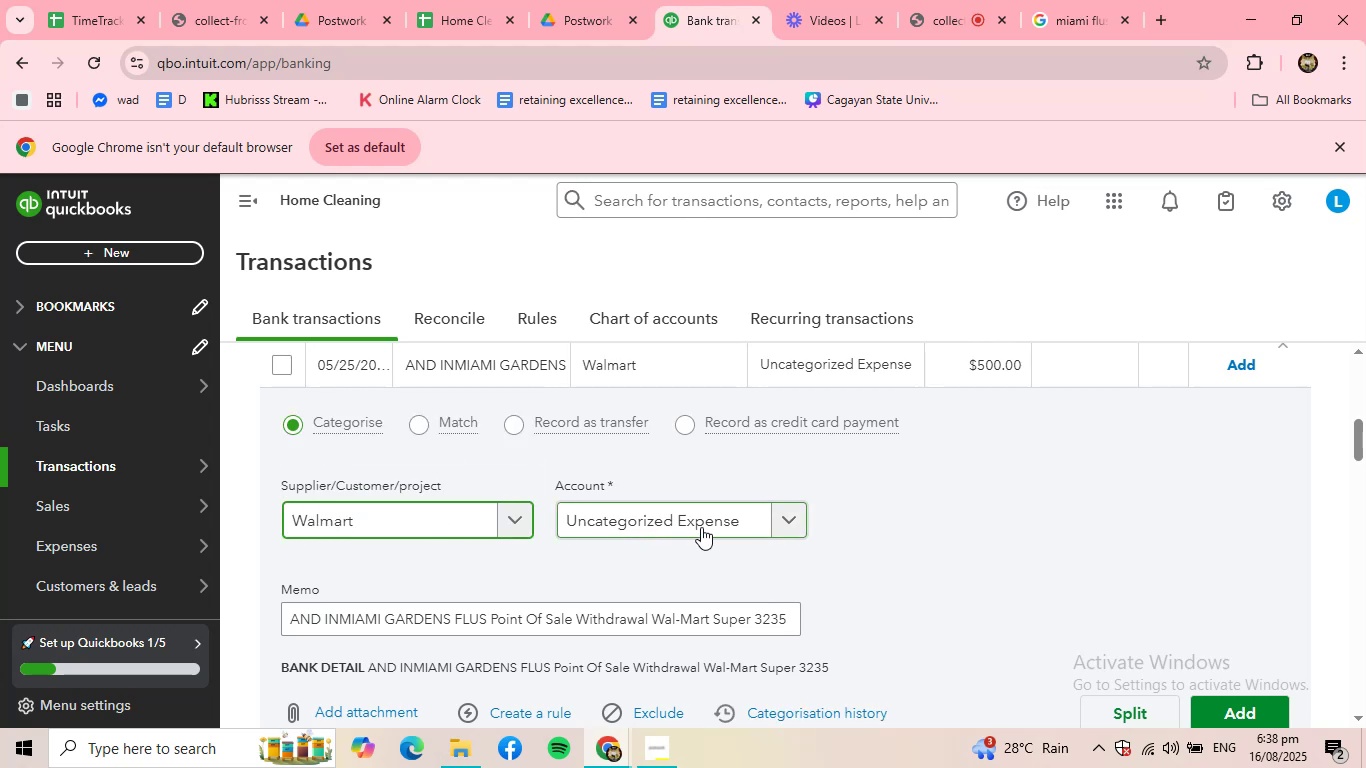 
wait(10.22)
 